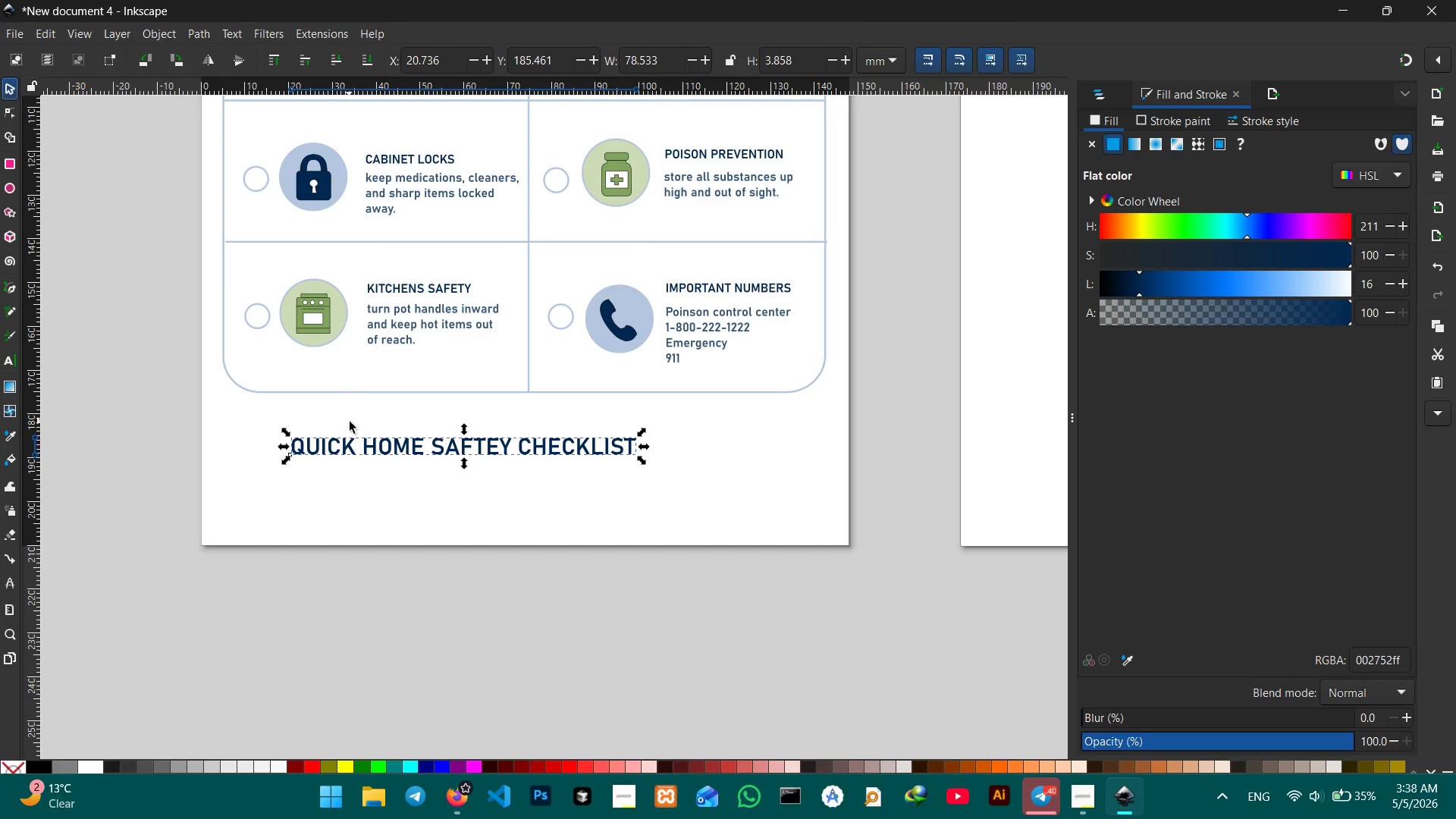 
double_click([356, 449])
 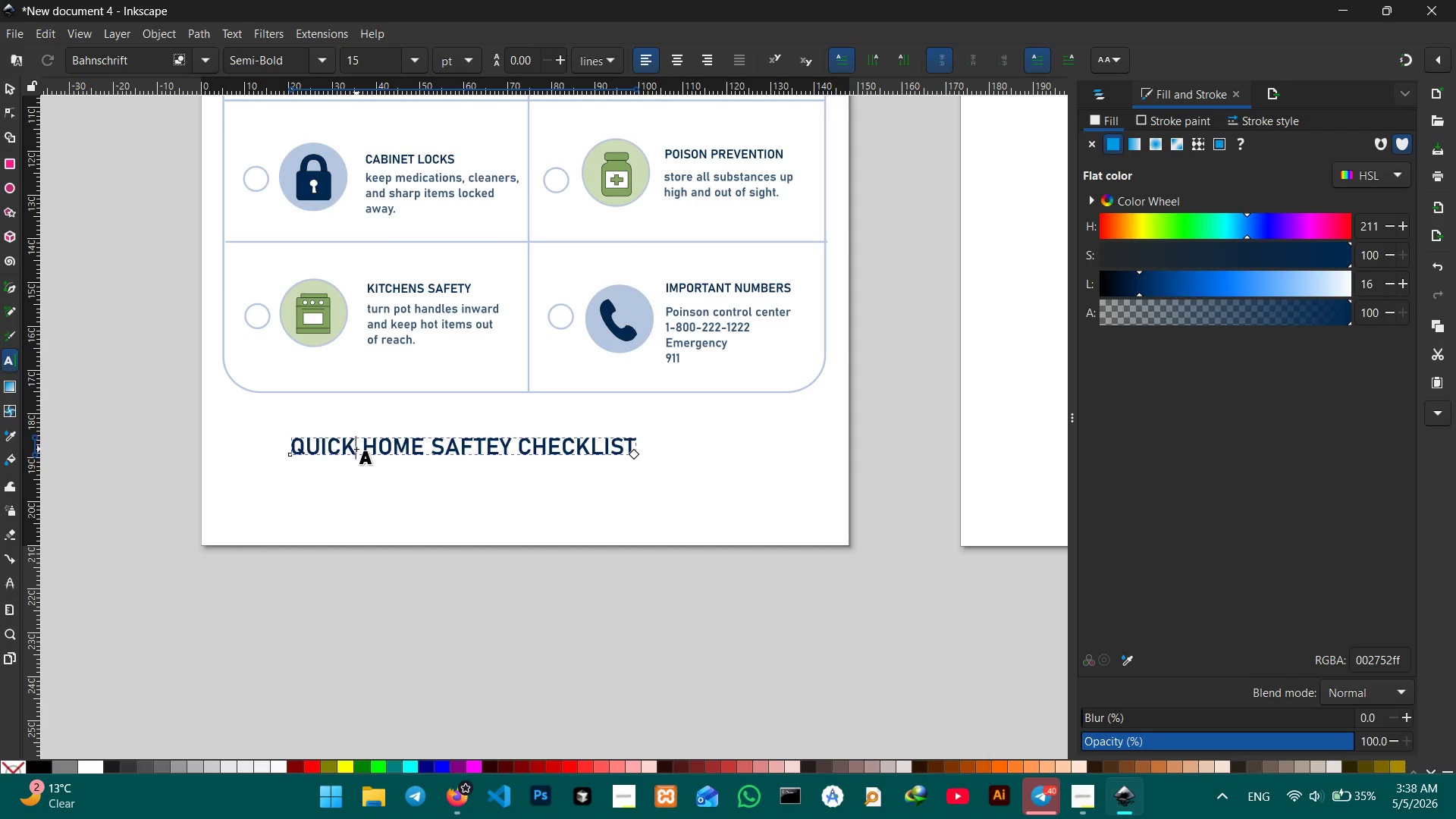 
triple_click([356, 449])
 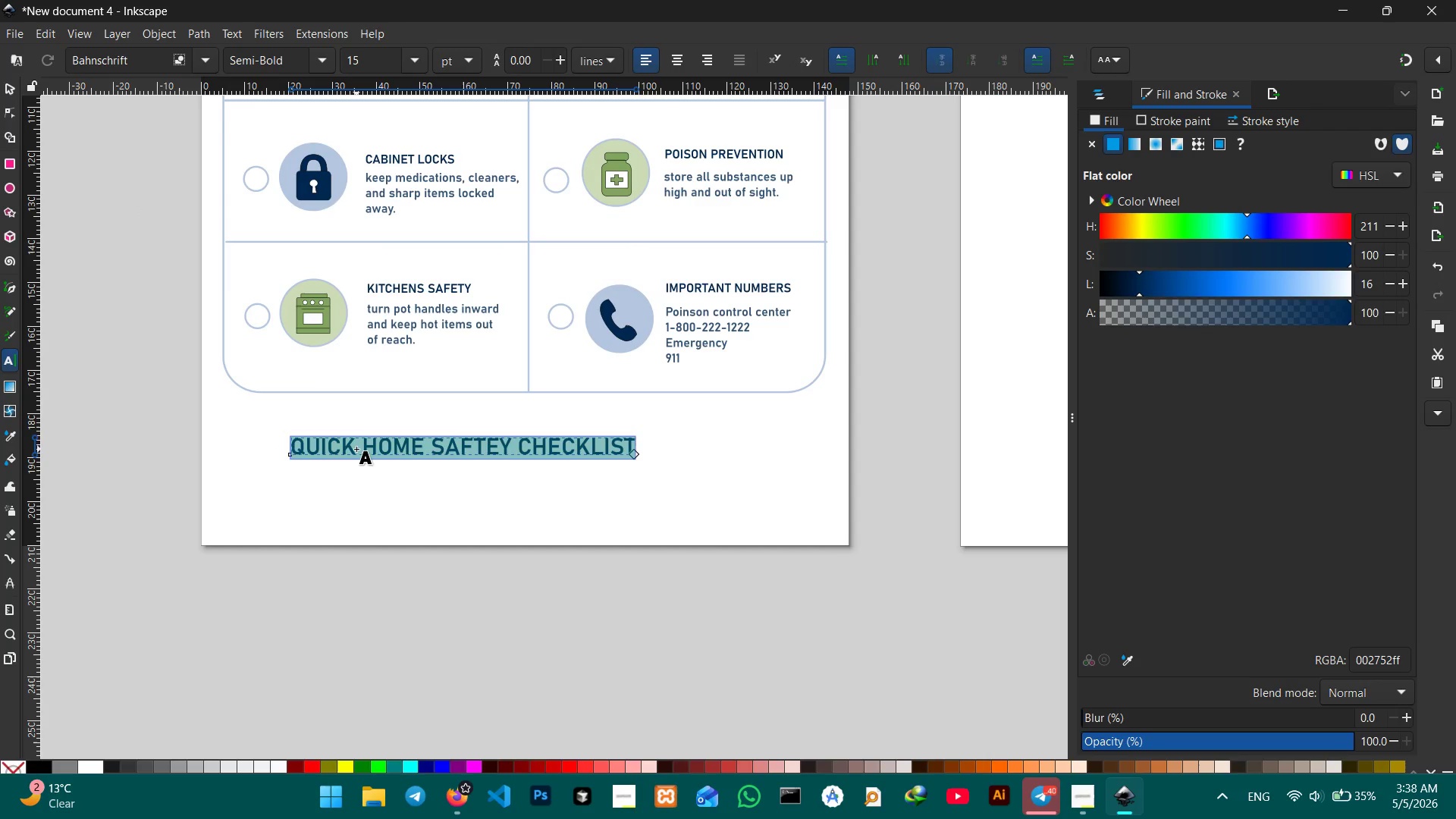 
type(PREVENT TODAY,)
 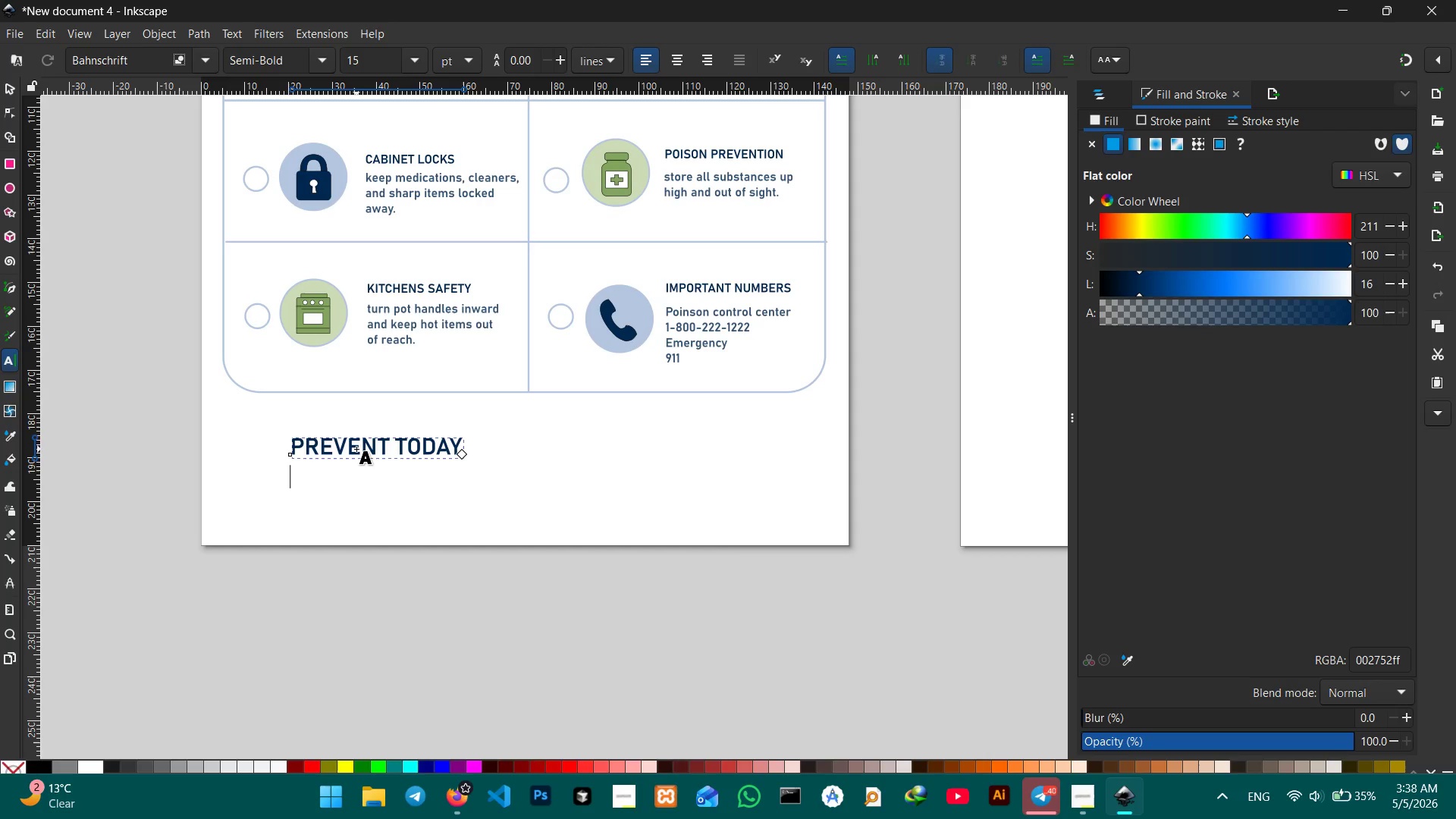 
key(Shift+Enter)
 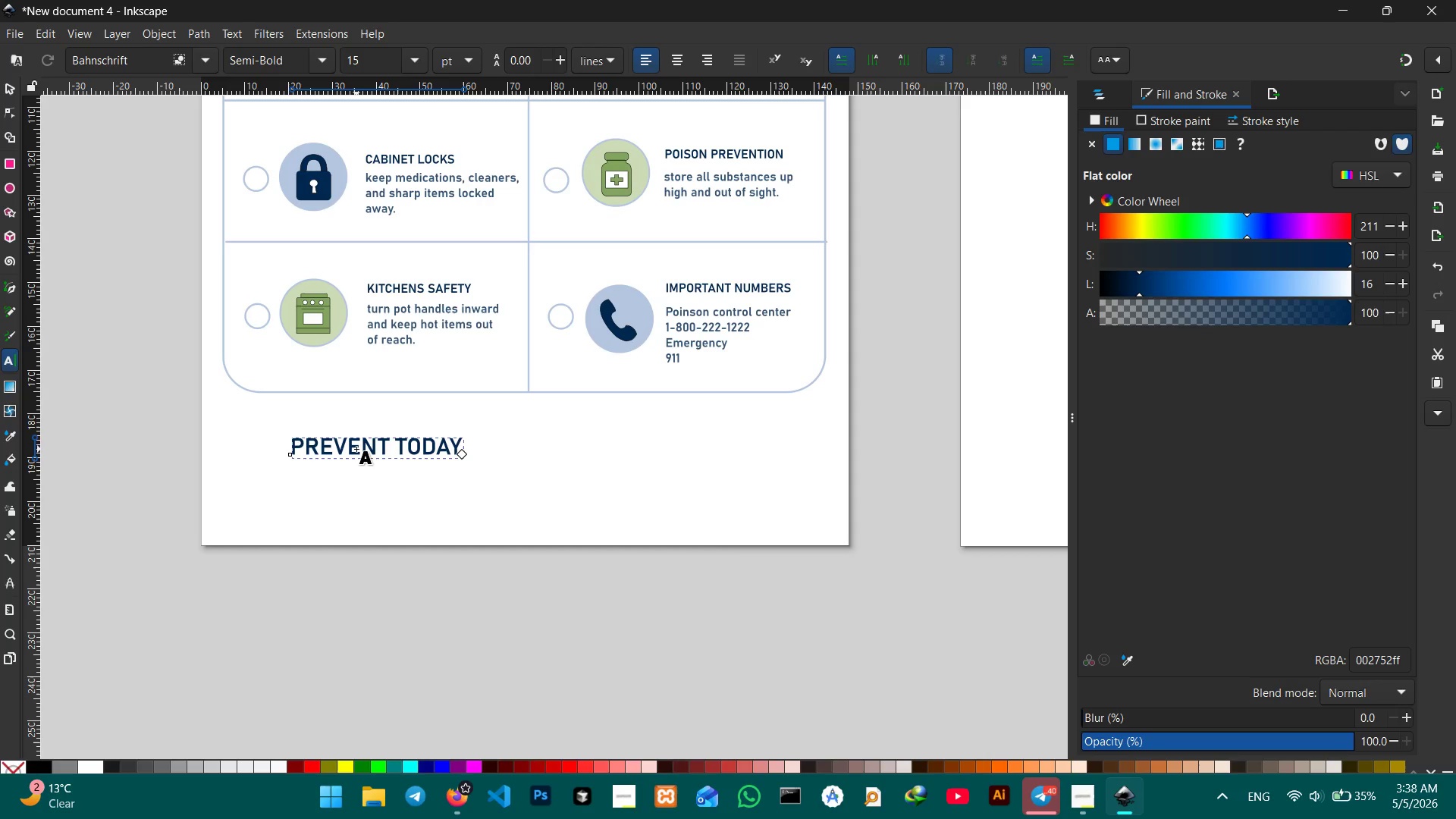 
type(PROTECT TOMORROW.)
 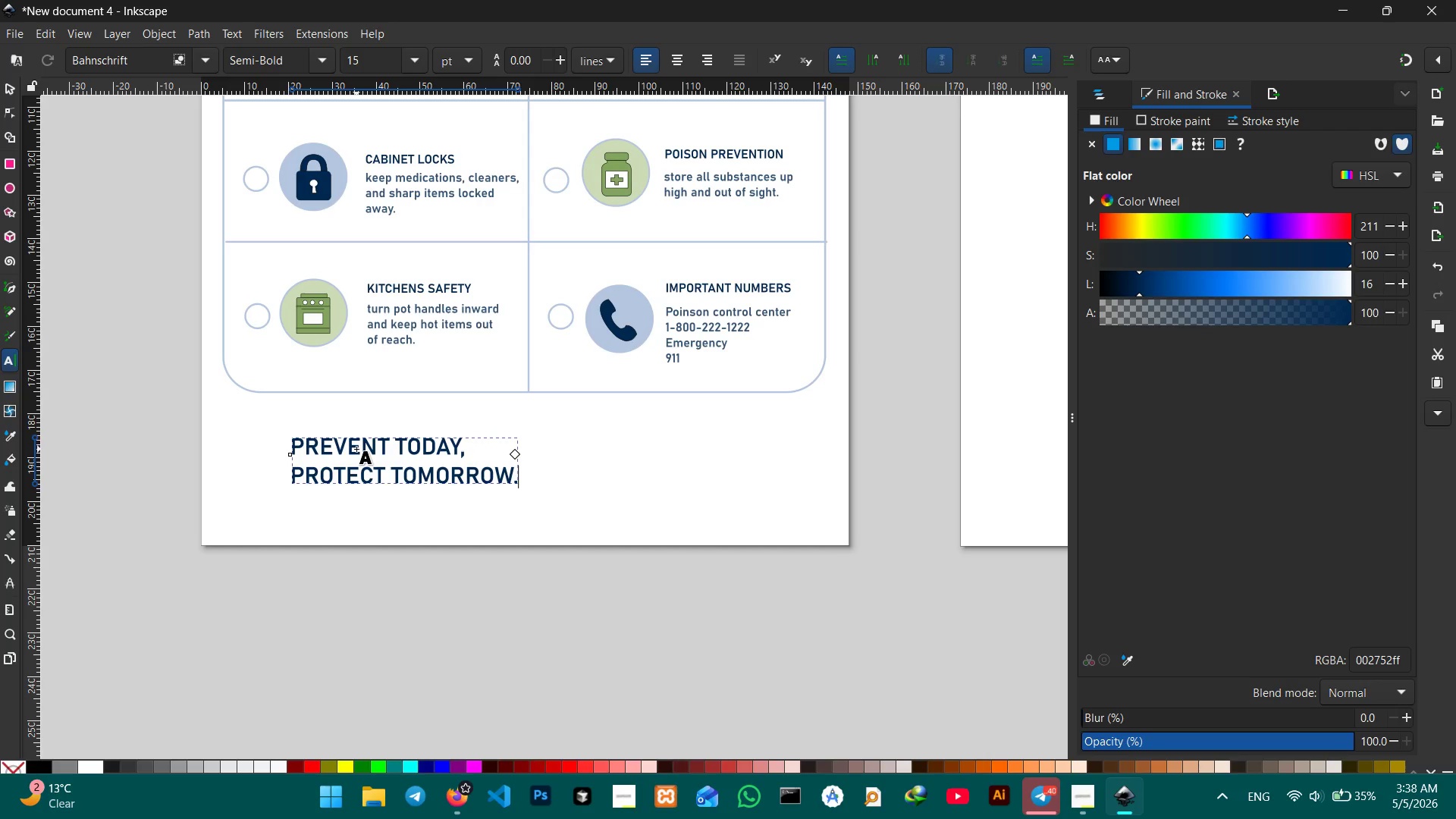 
key(ArrowUp)
 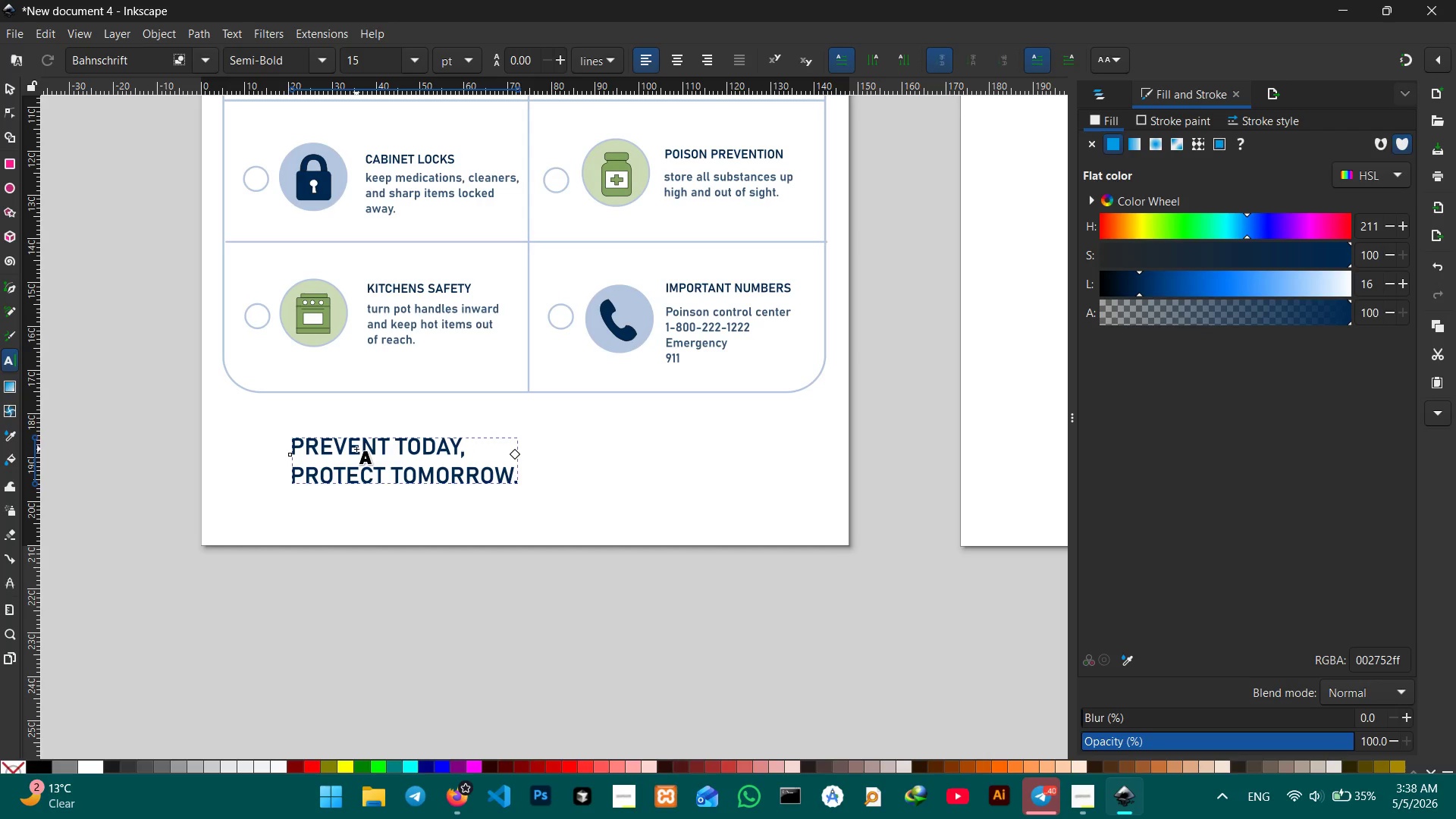 
key(Backspace)
 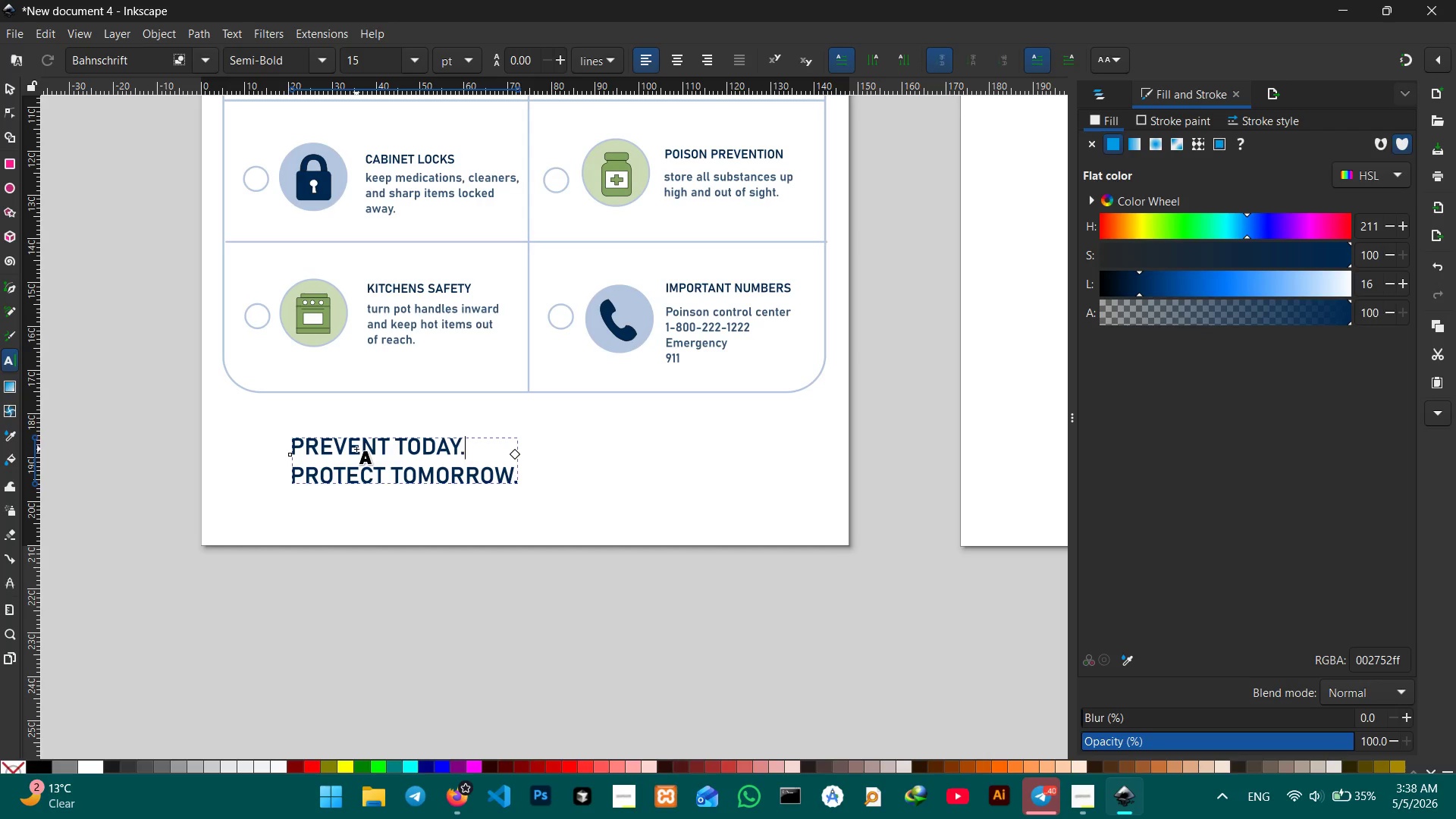 
key(Period)
 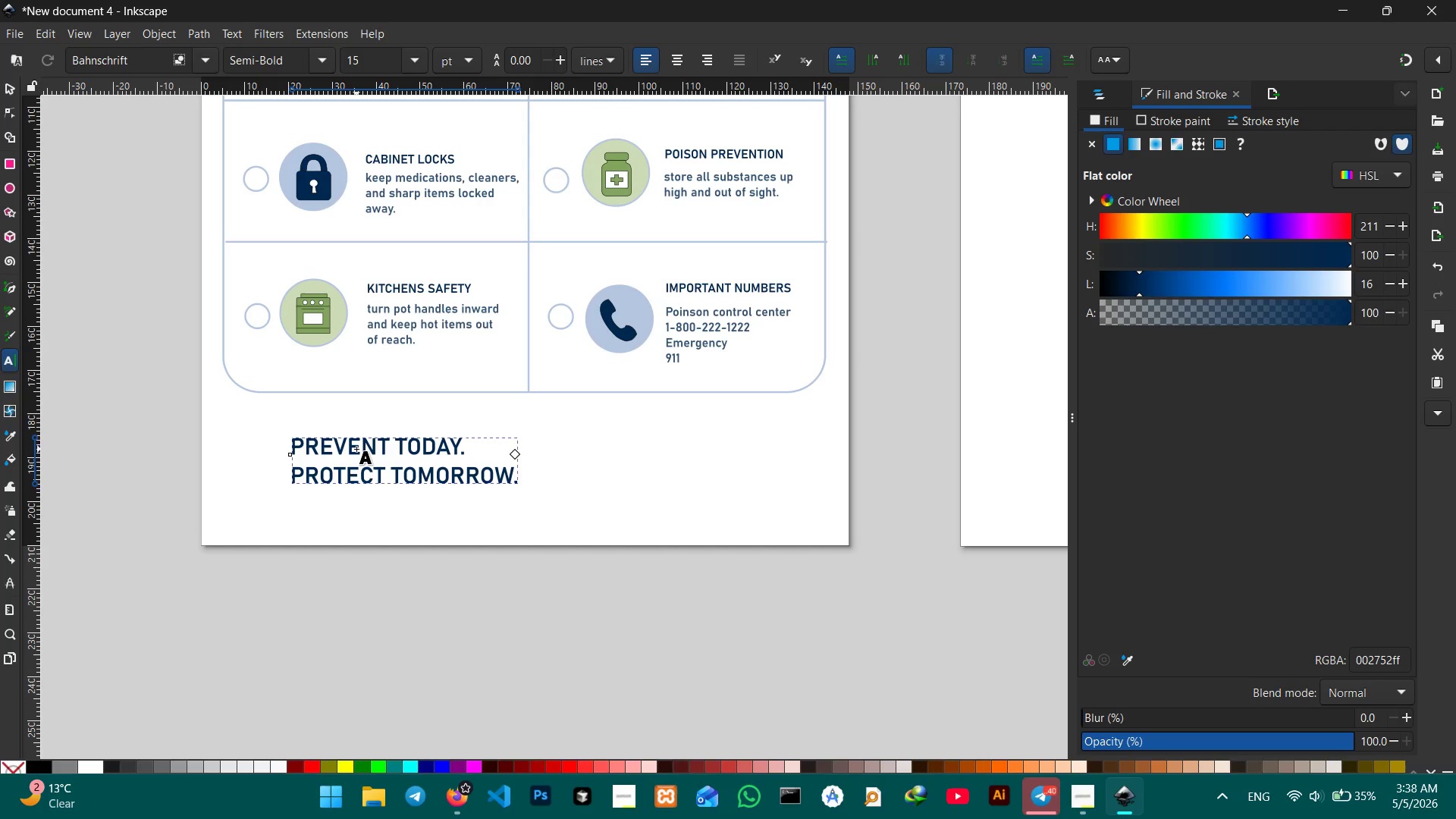 
key(ArrowDown)
 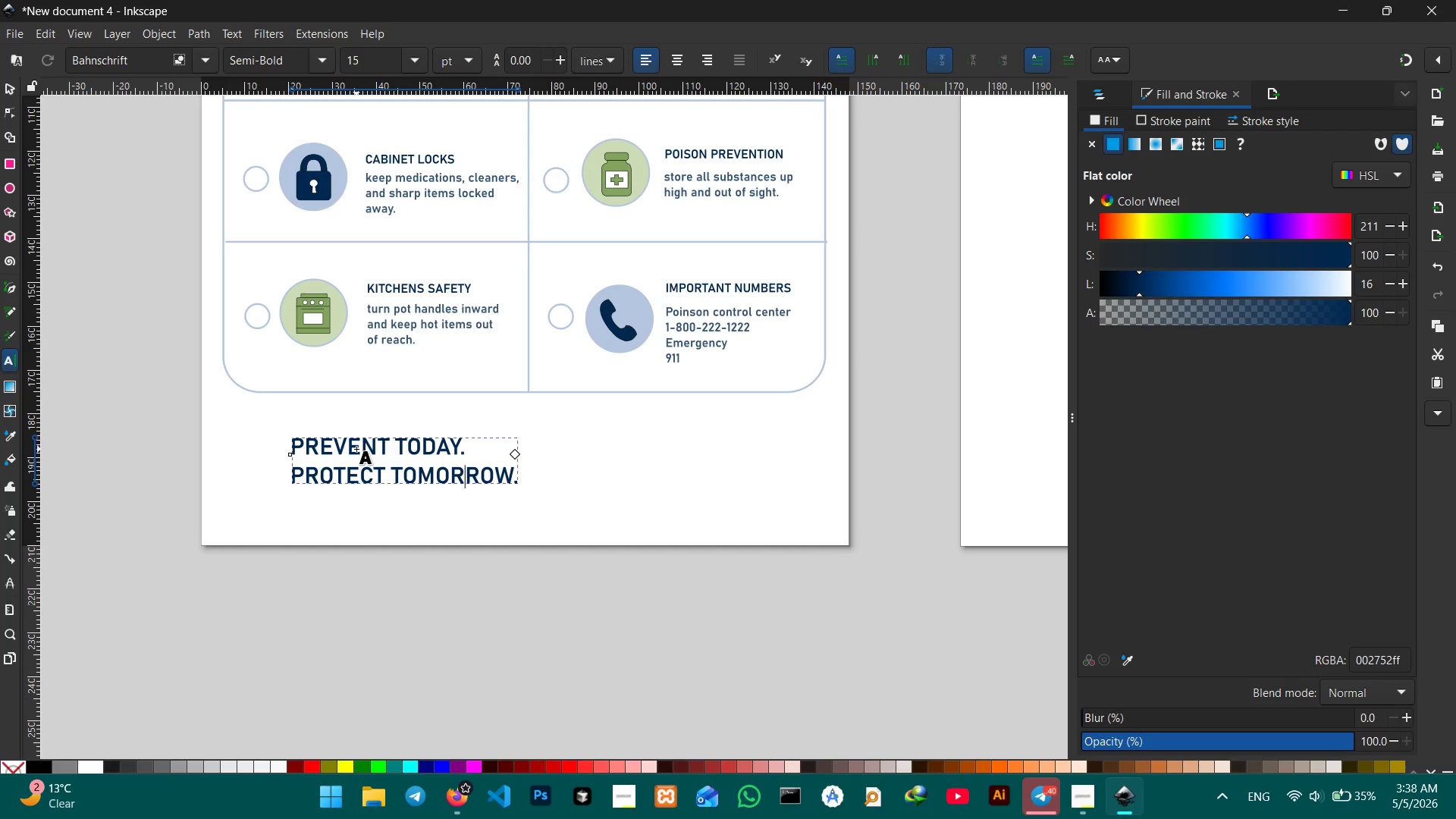 
key(ArrowRight)
 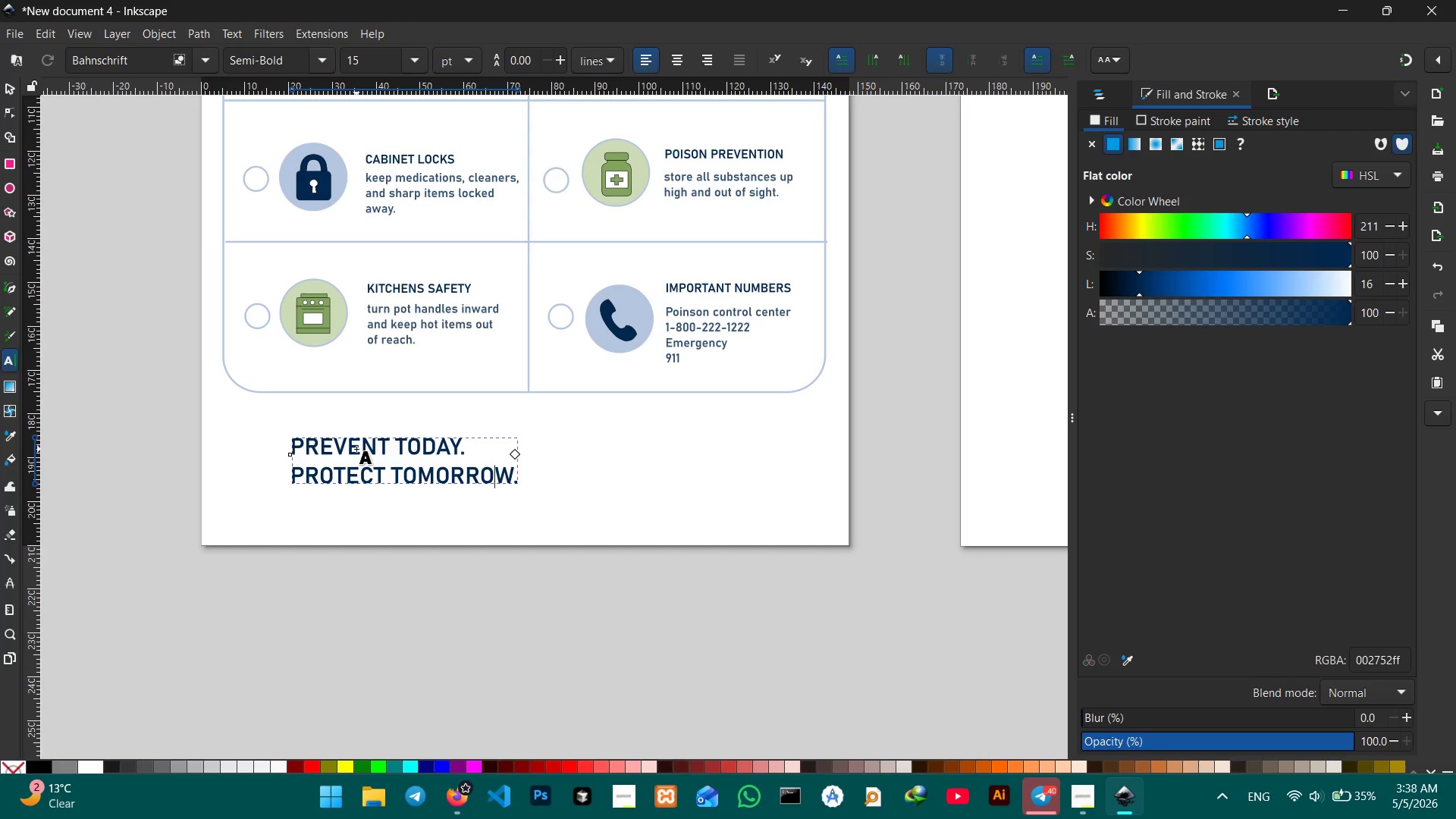 
key(ArrowRight)
 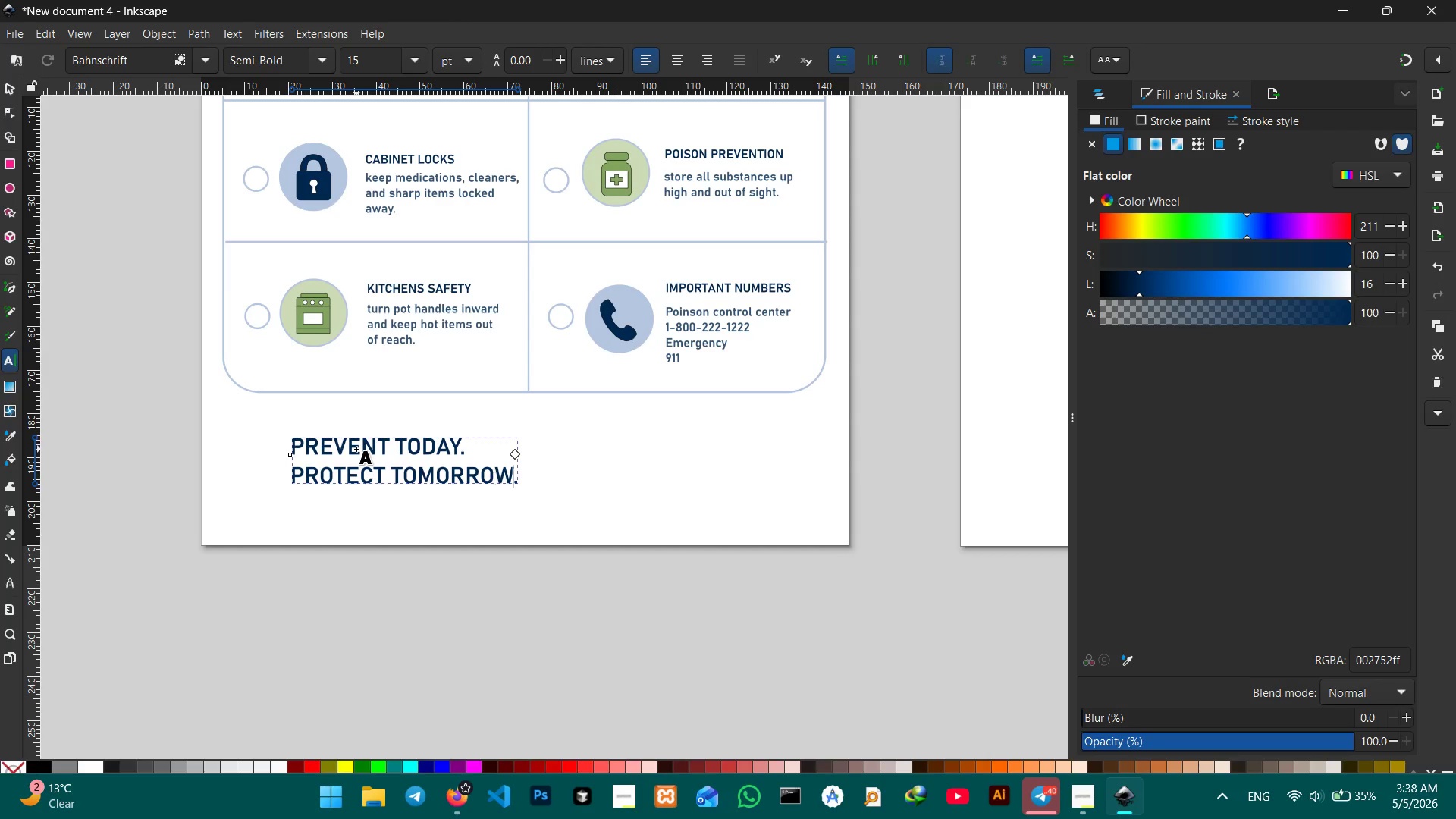 
key(ArrowRight)
 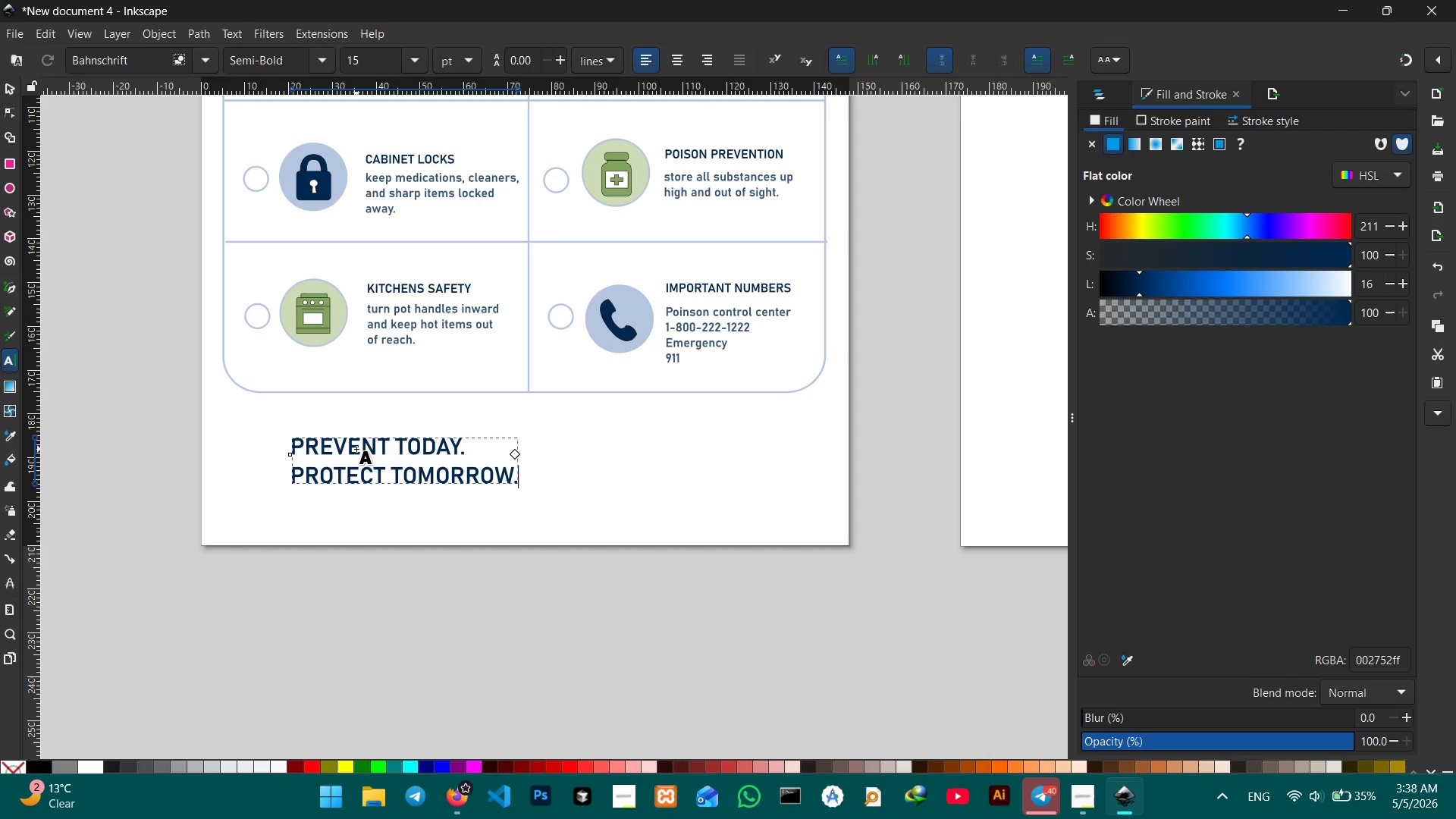 
key(ArrowRight)
 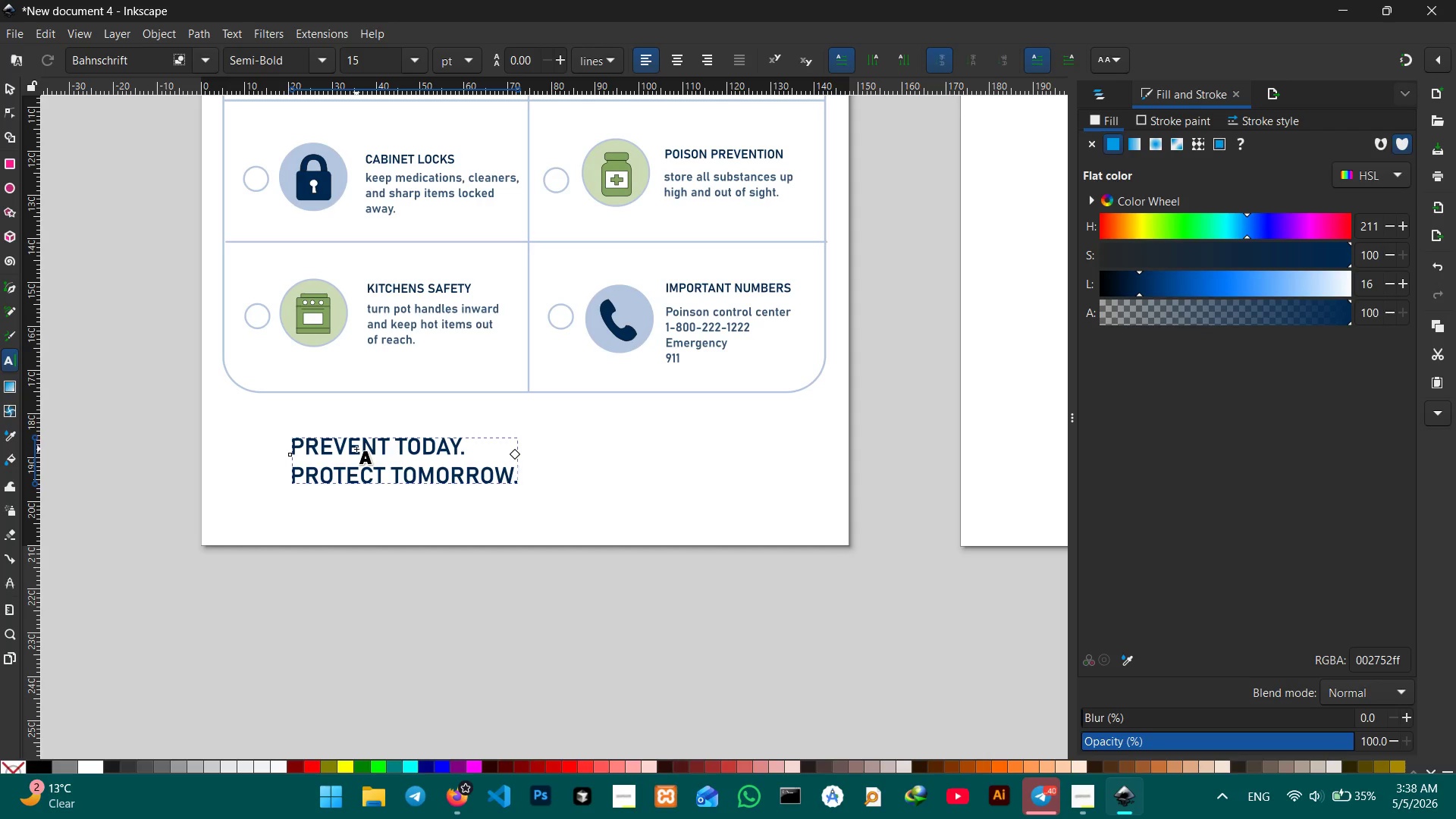 
key(Shift+ShiftRight)
 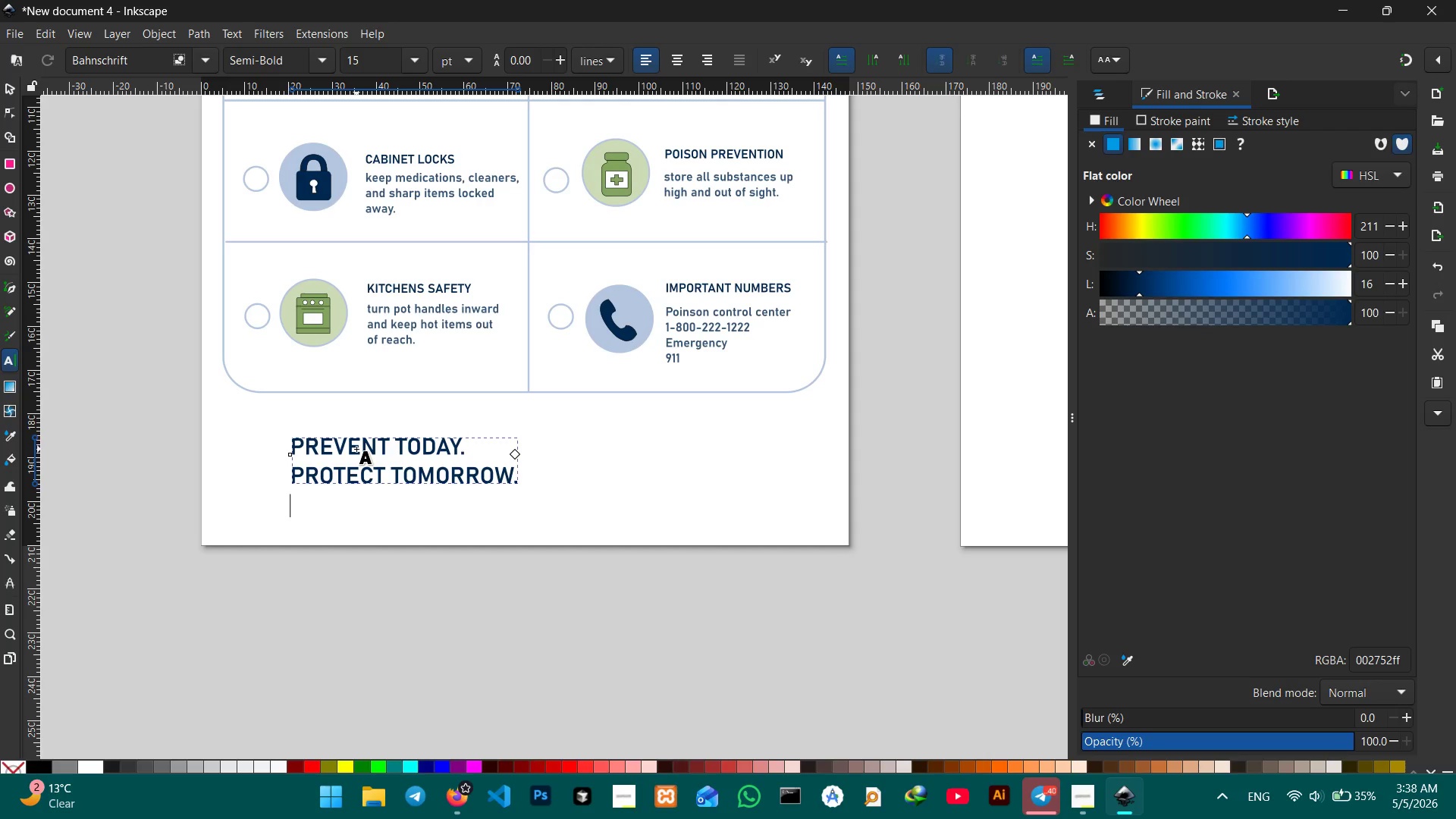 
key(Shift+Enter)
 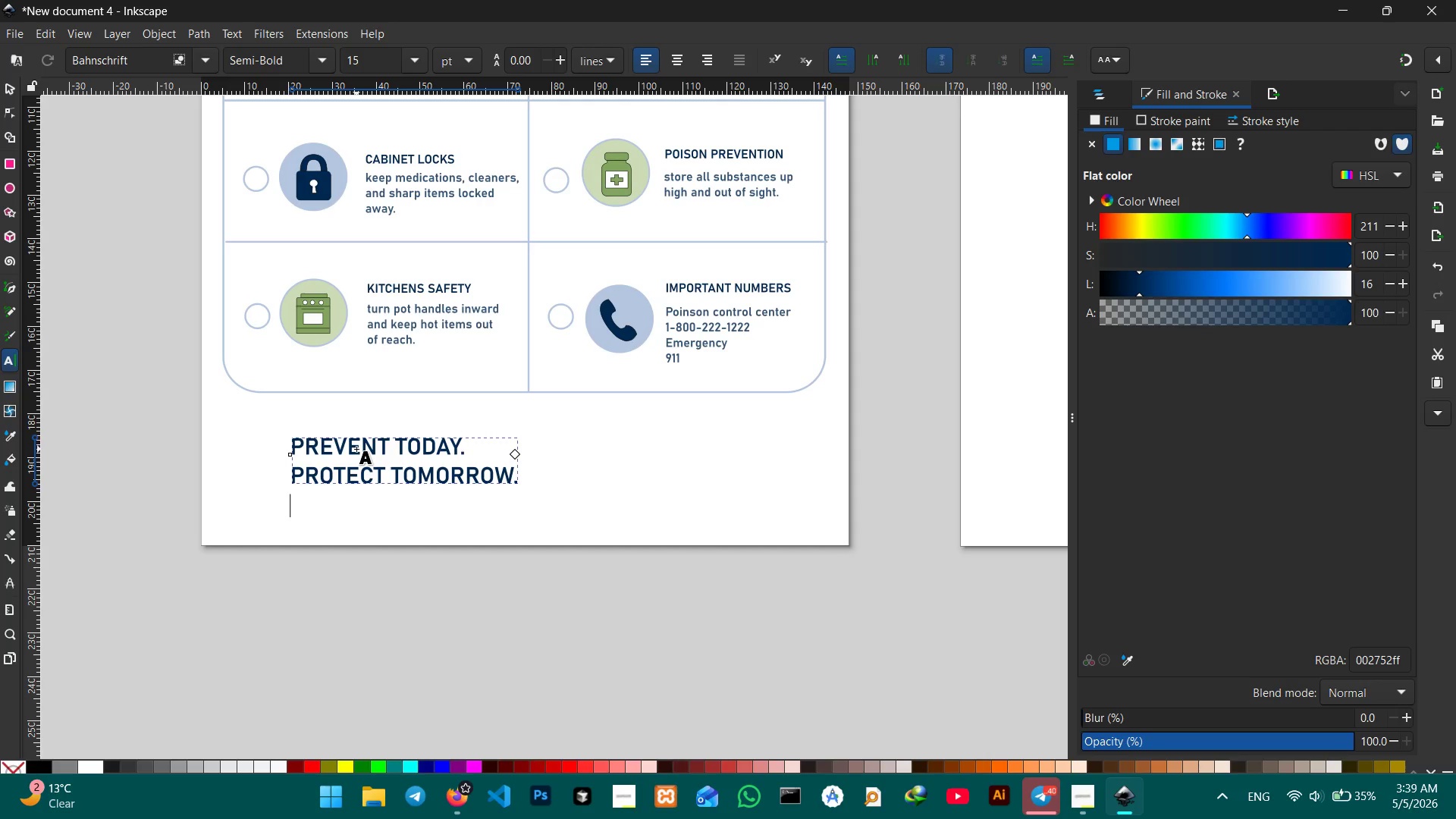 
key(Backspace)
 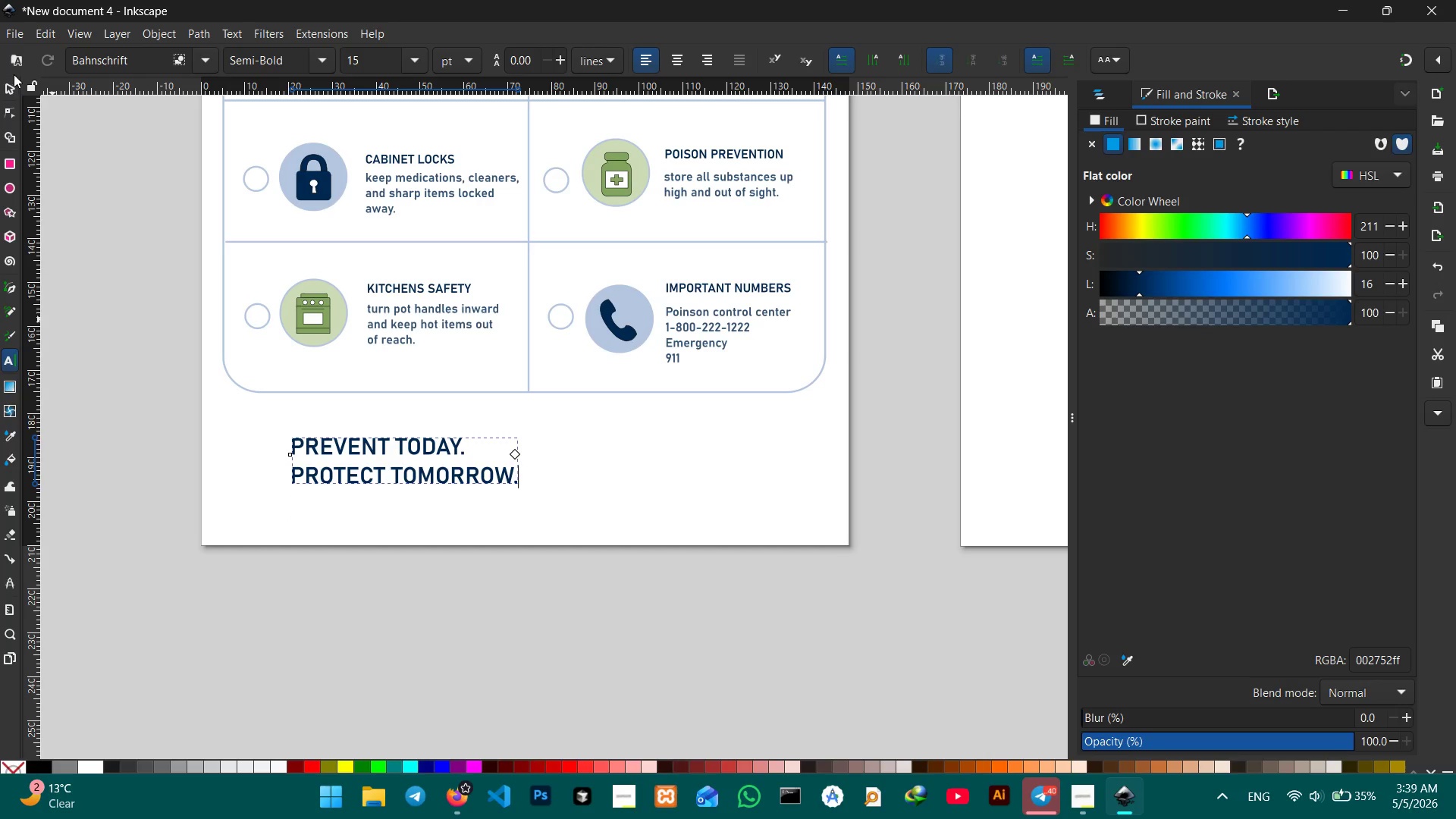 
double_click([0, 96])
 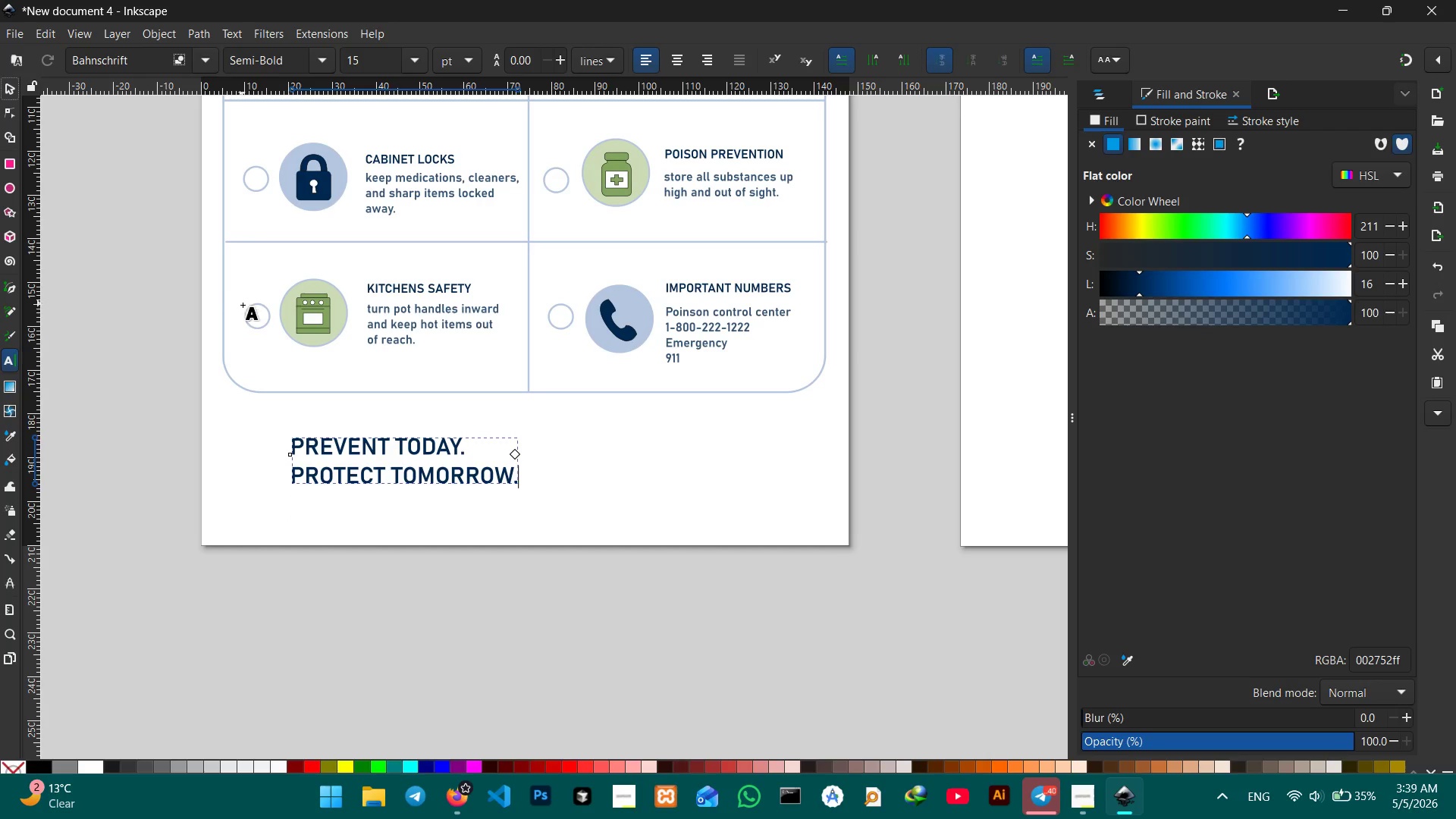 
key(Control+ControlLeft)
 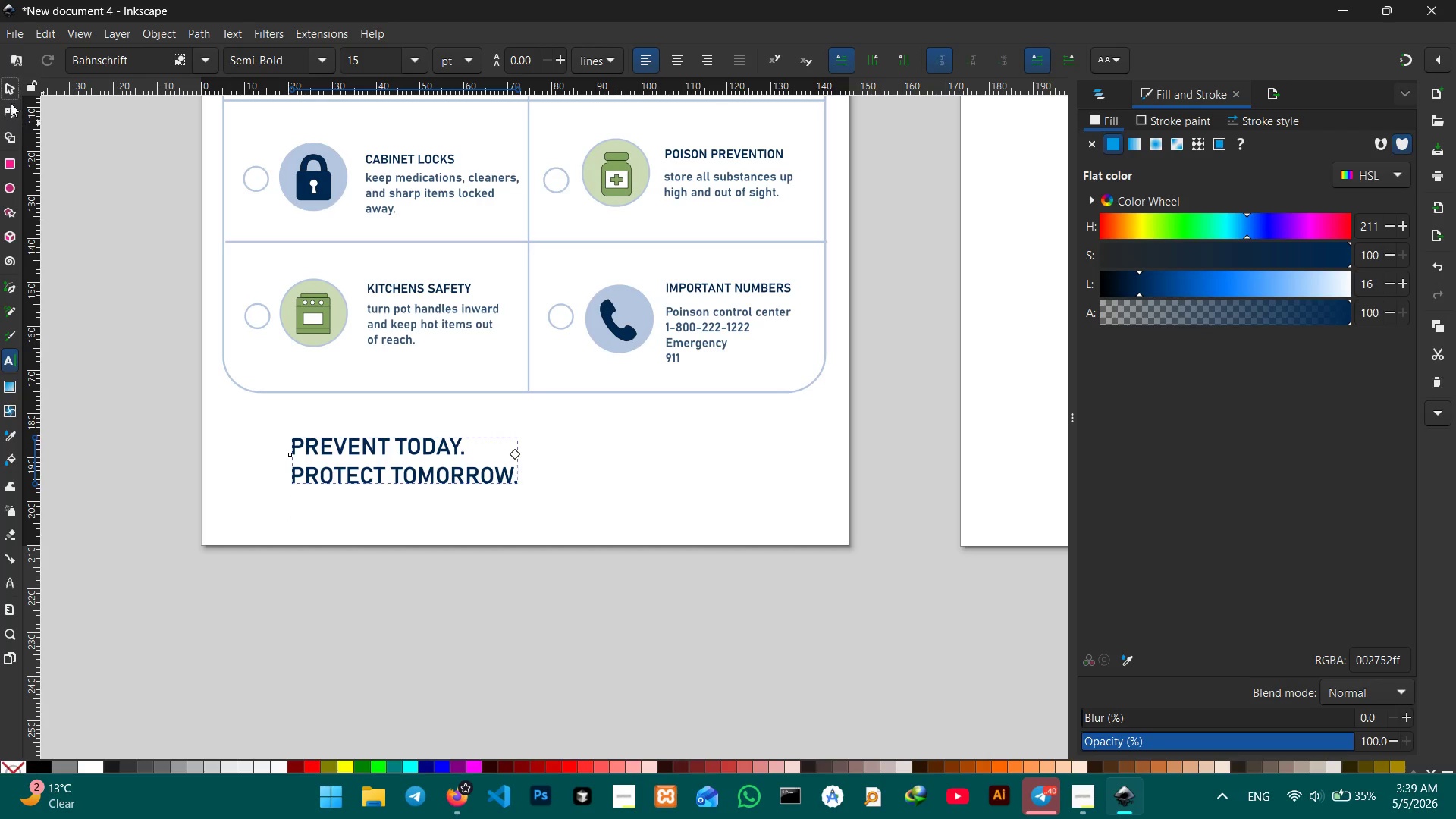 
left_click([8, 92])
 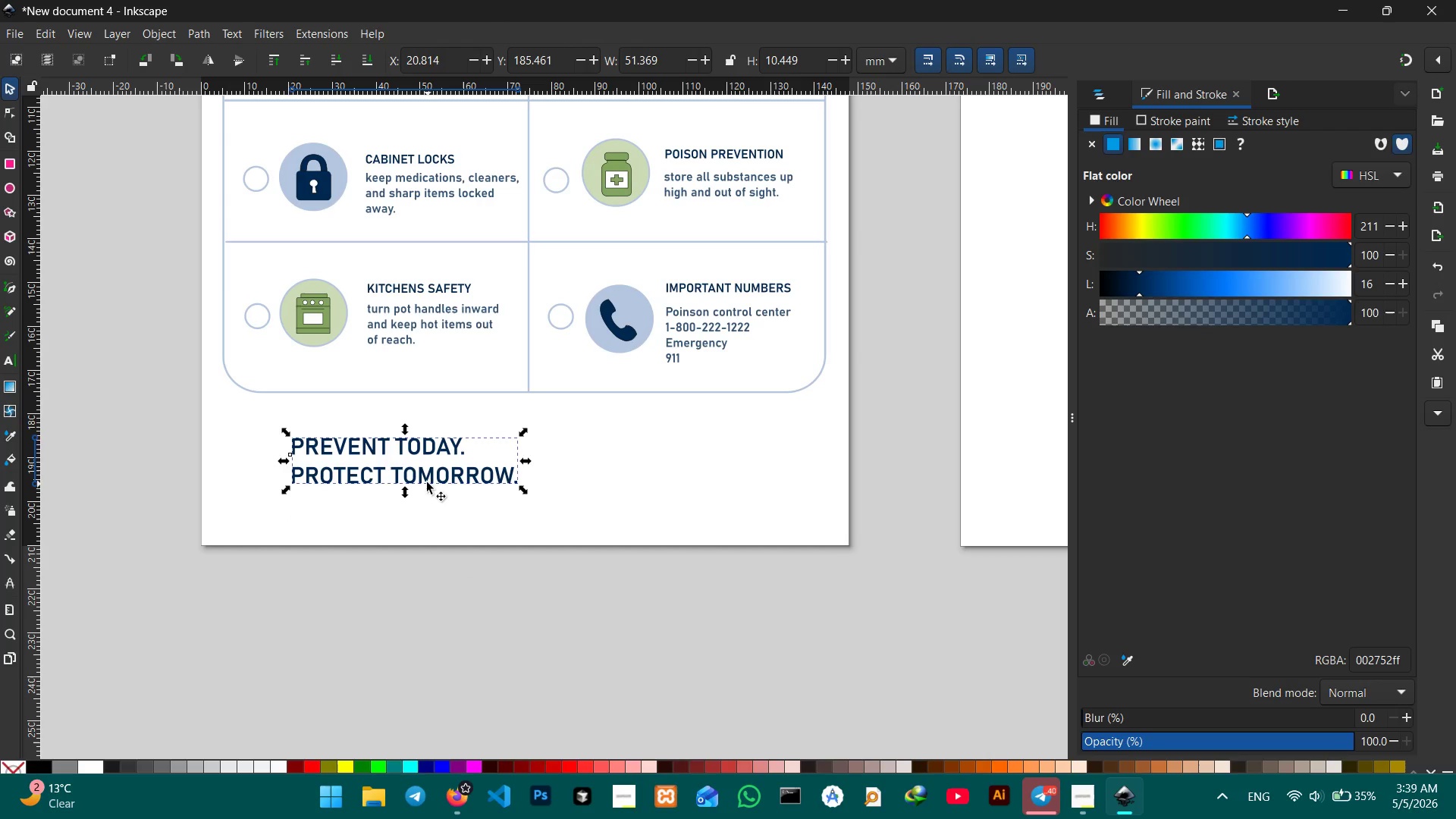 
key(Control+C)
 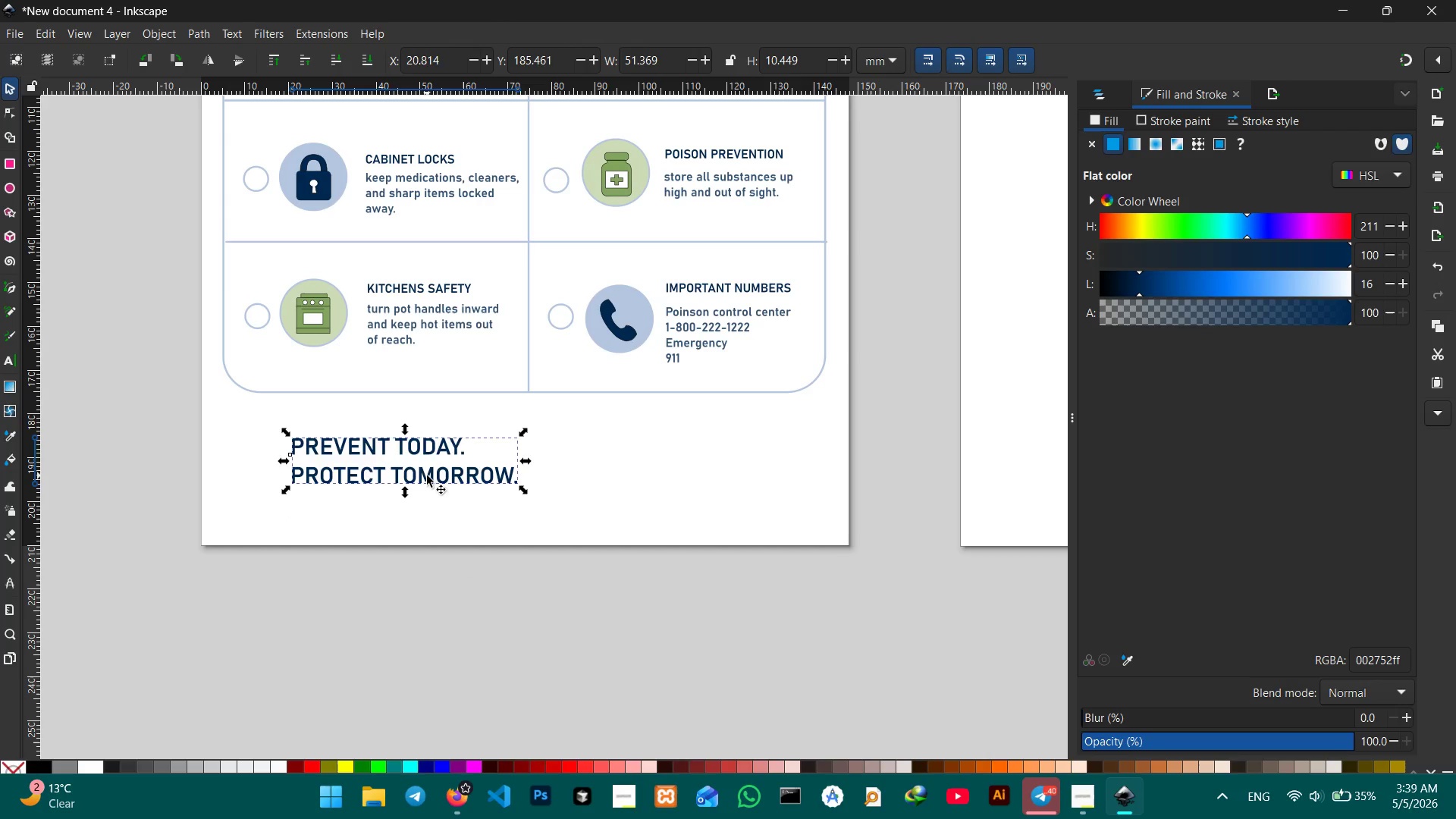 
key(Control+V)
 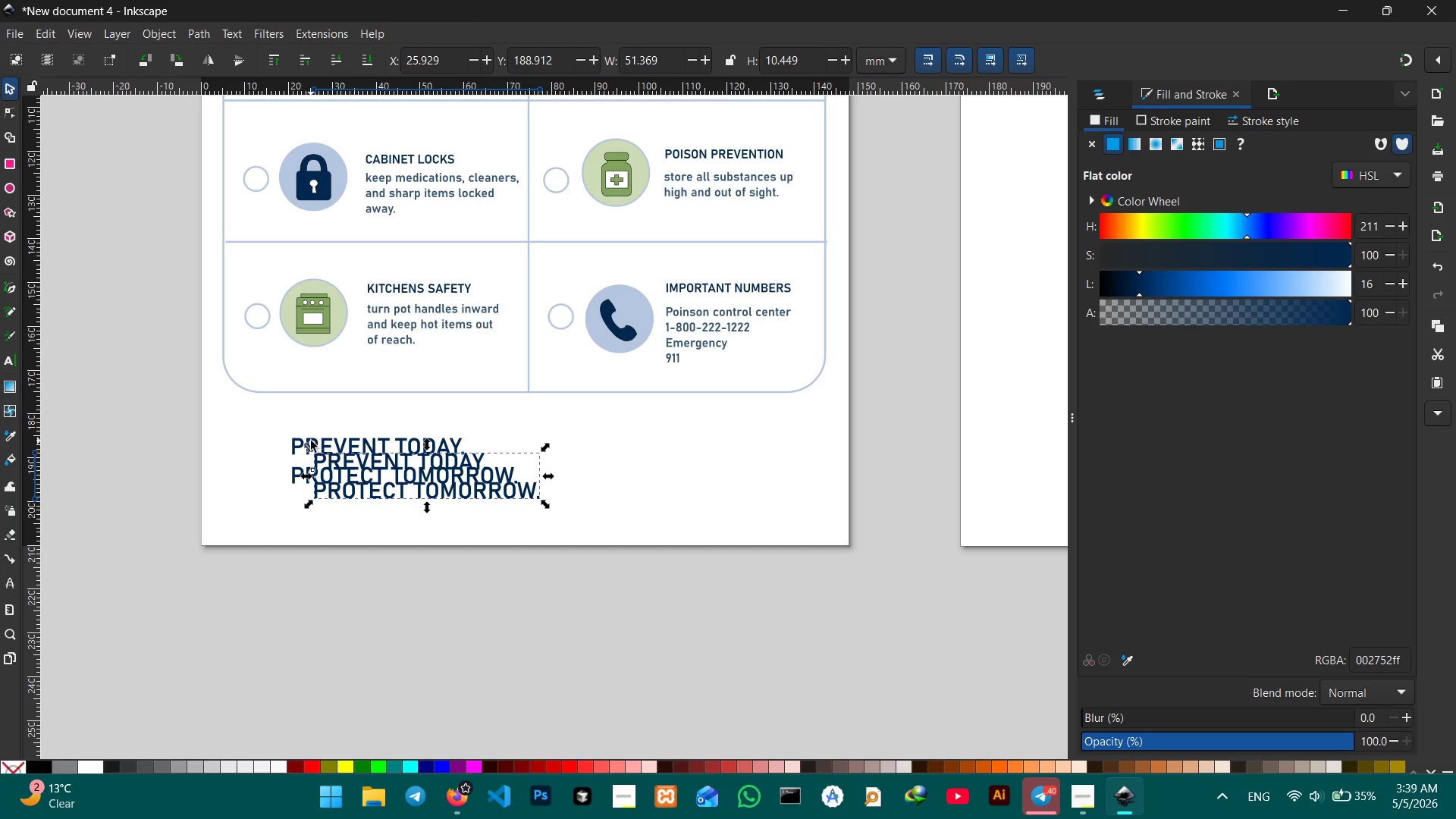 
left_click([311, 439])
 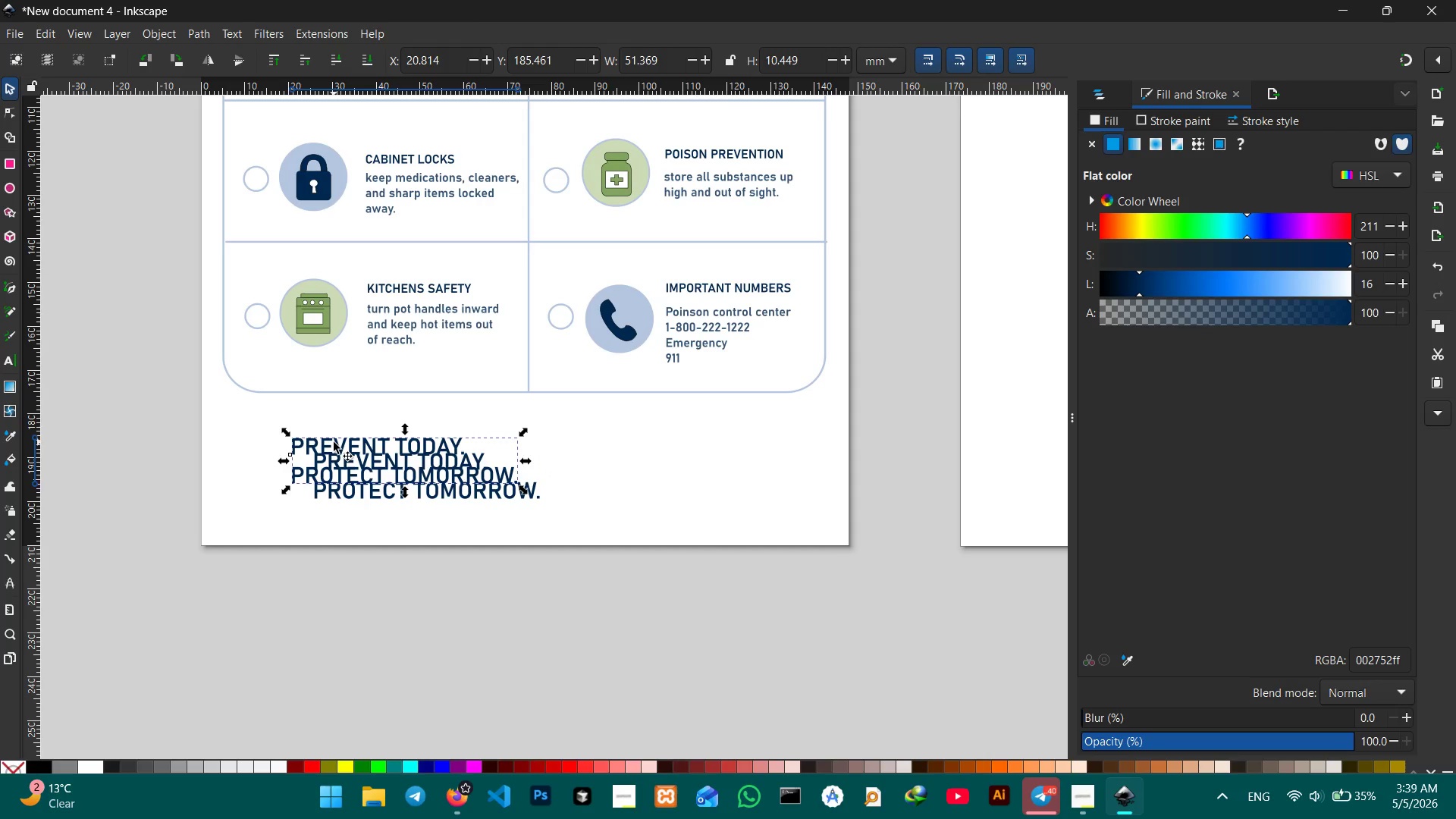 
left_click_drag(start_coordinate=[334, 442], to_coordinate=[382, 407])
 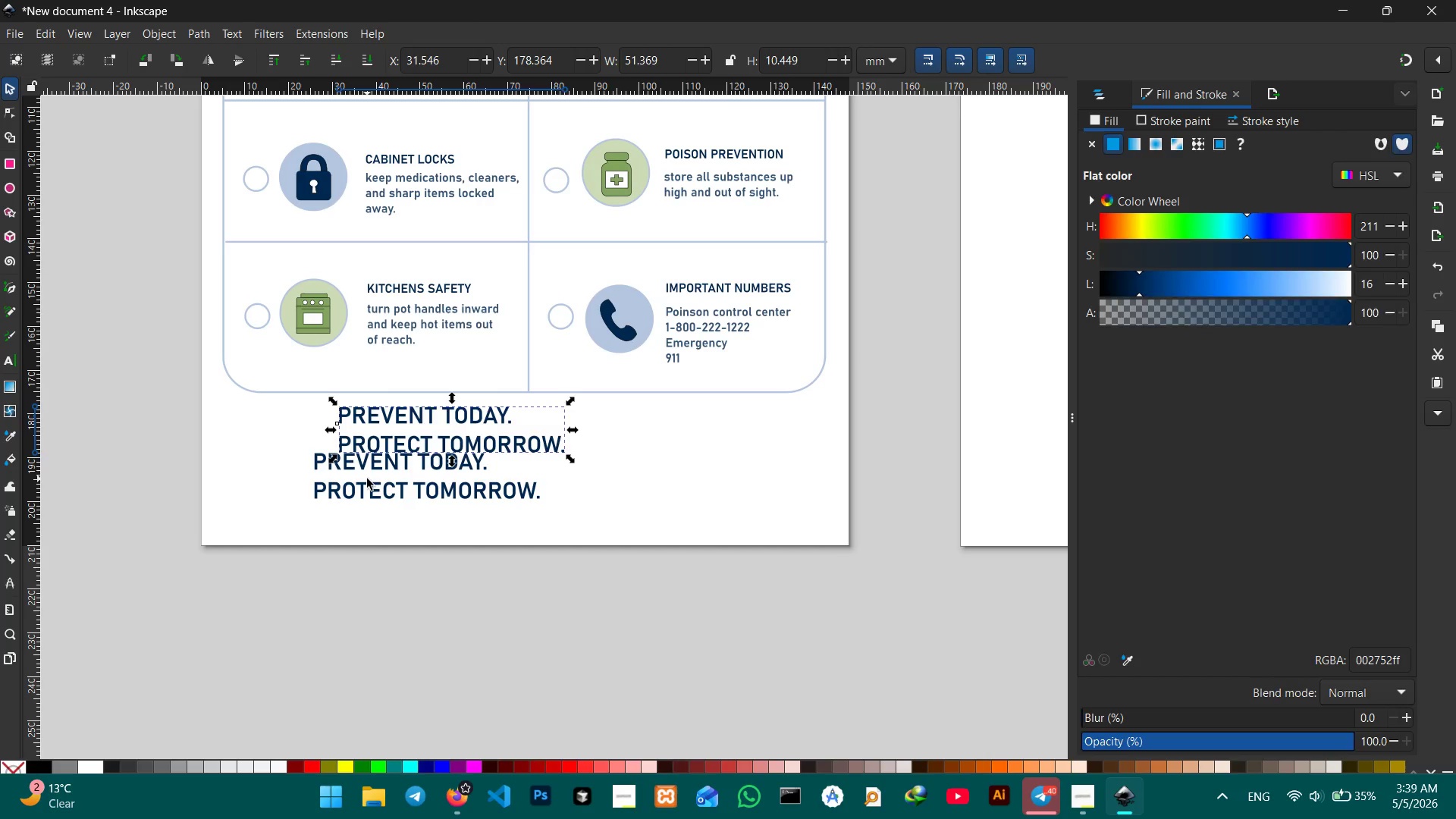 
double_click([367, 479])
 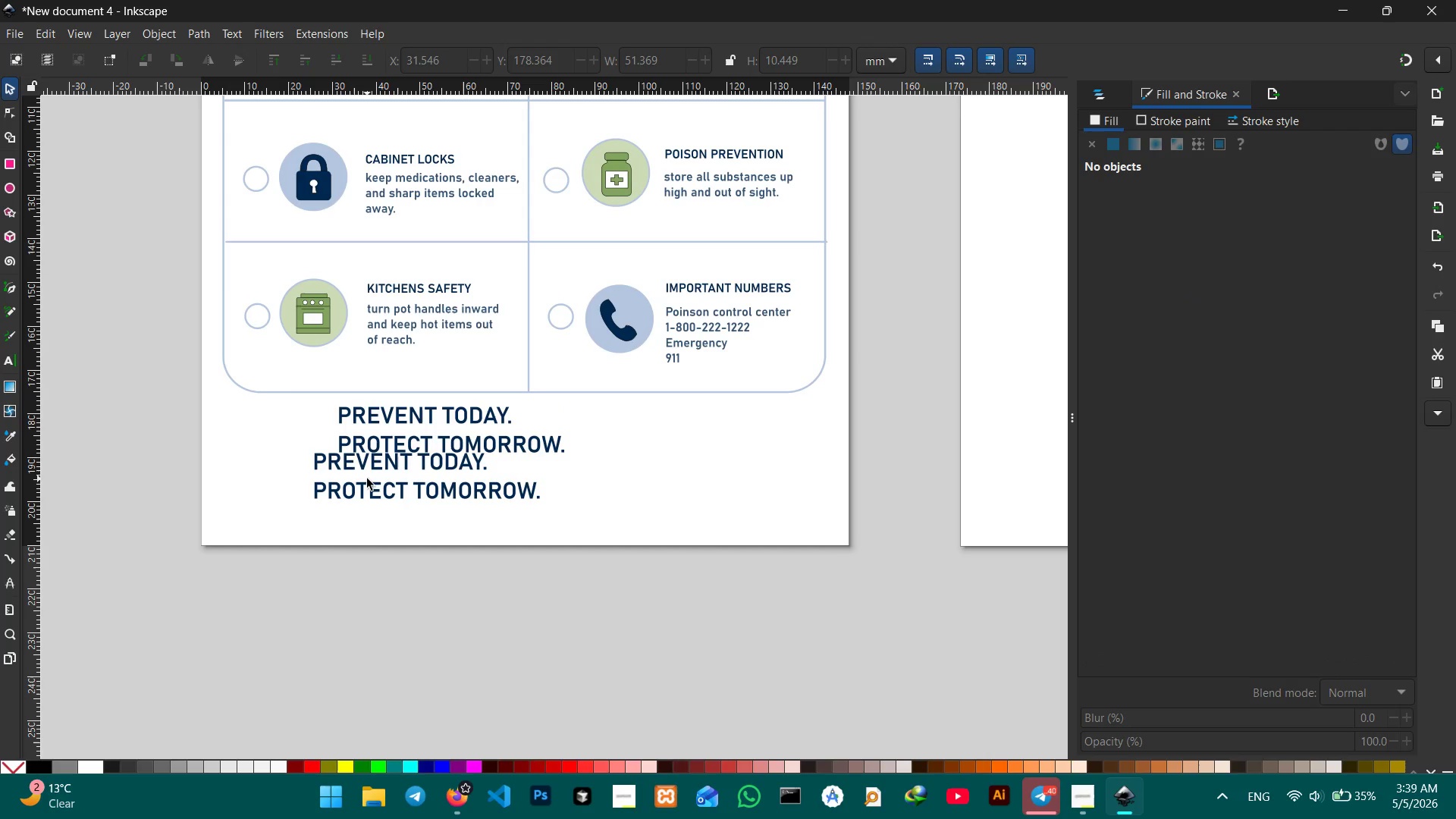 
triple_click([367, 479])
 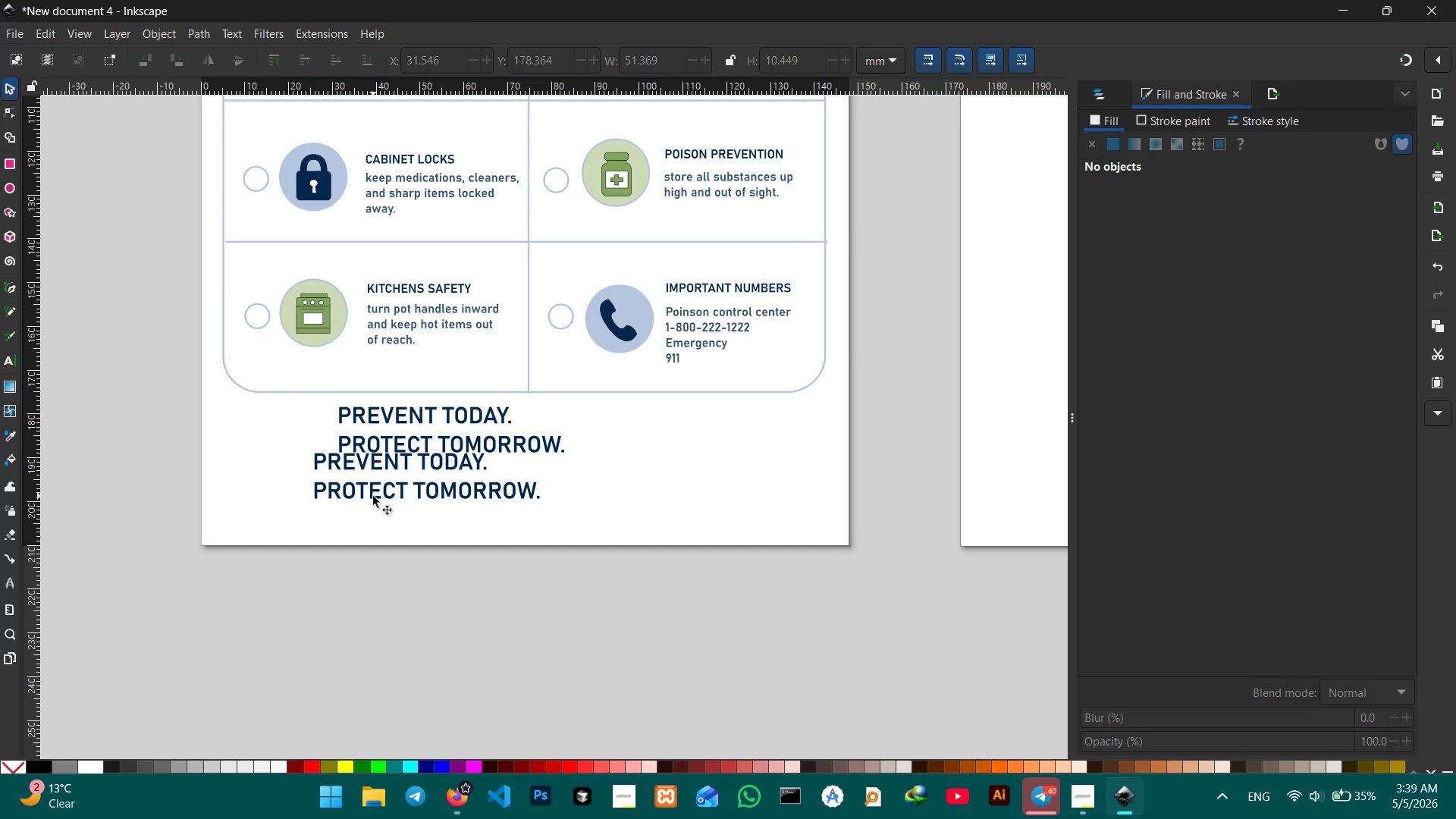 
triple_click([374, 496])
 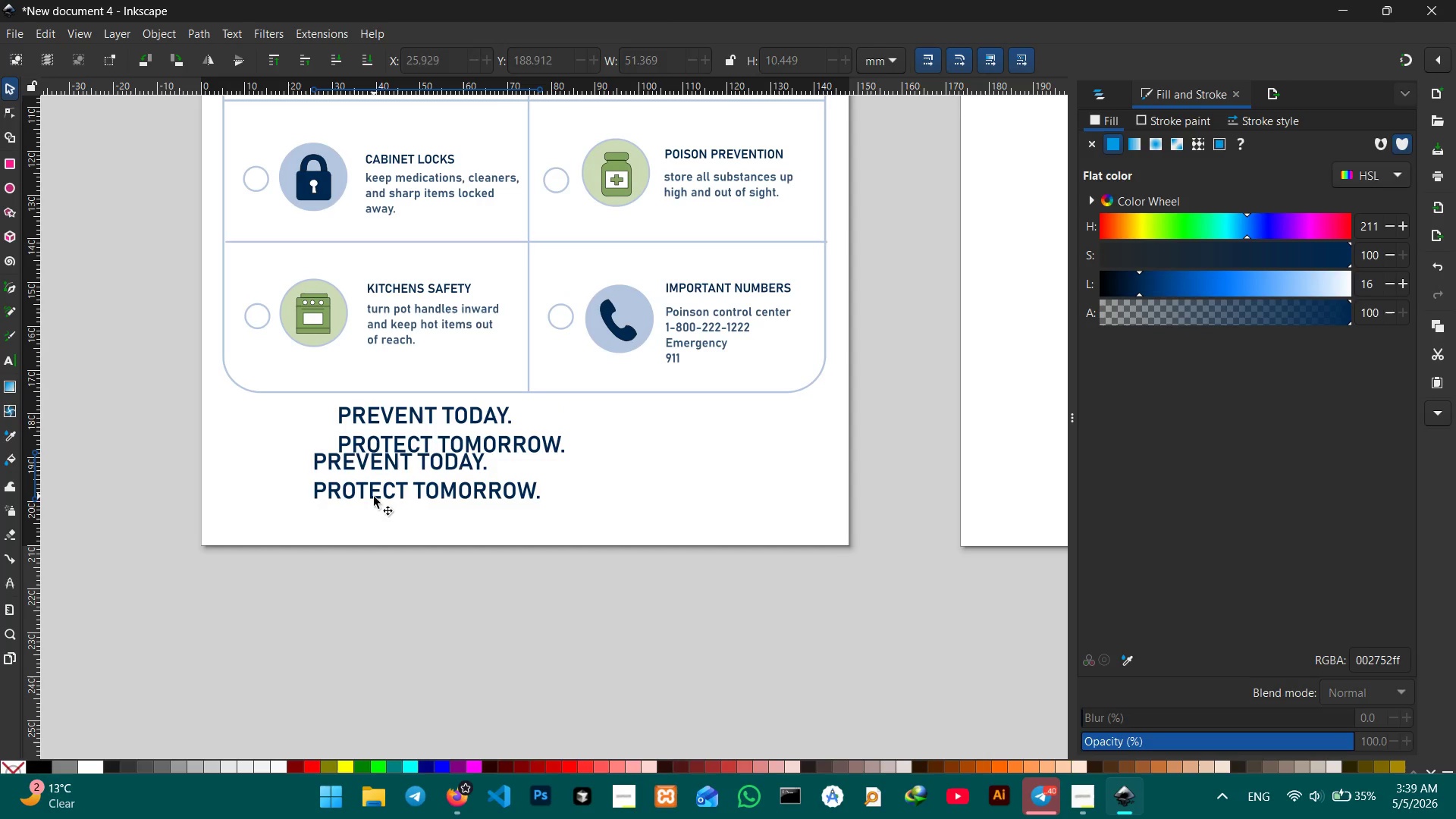 
triple_click([374, 497])
 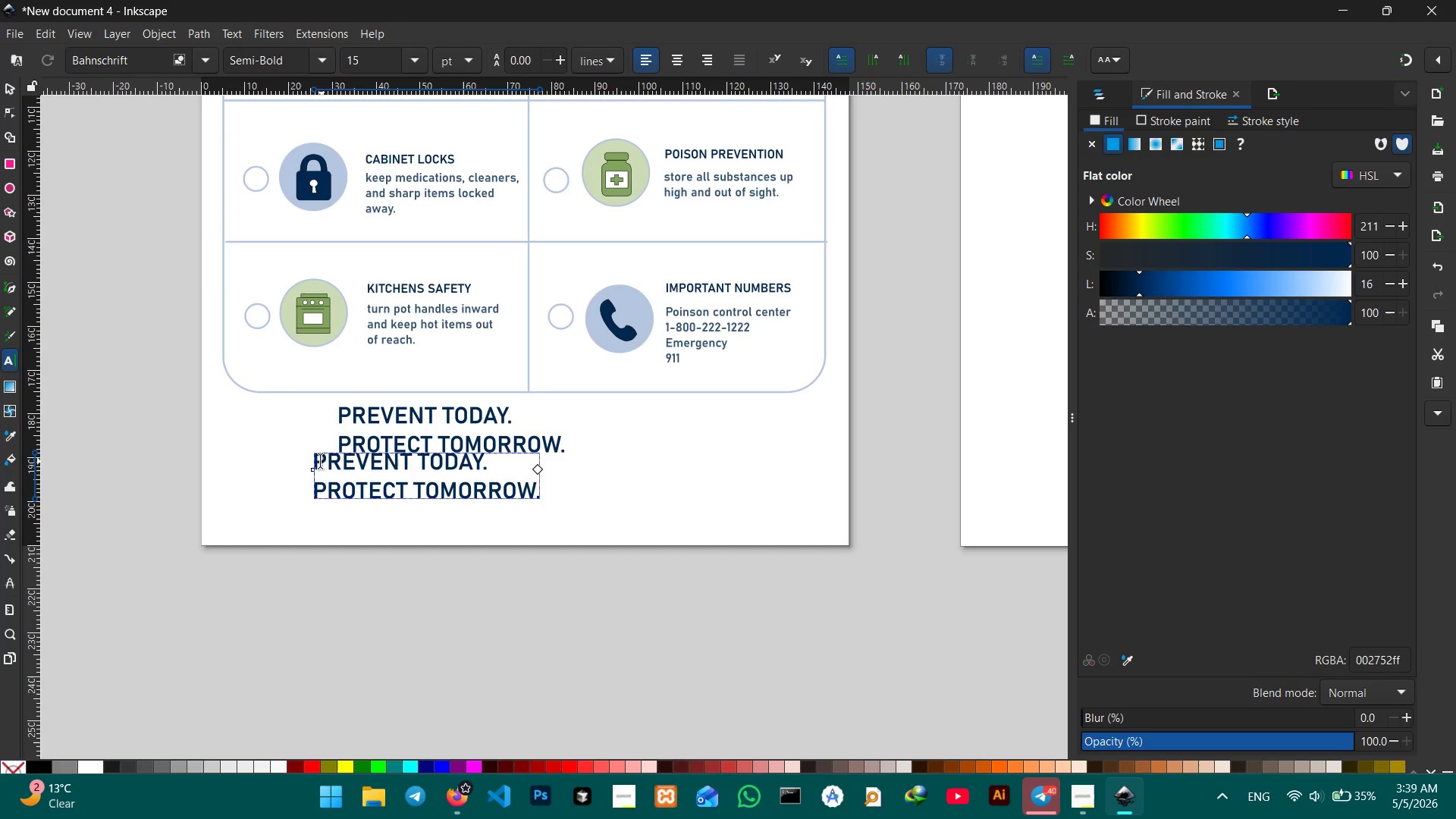 
left_click_drag(start_coordinate=[318, 460], to_coordinate=[552, 501])
 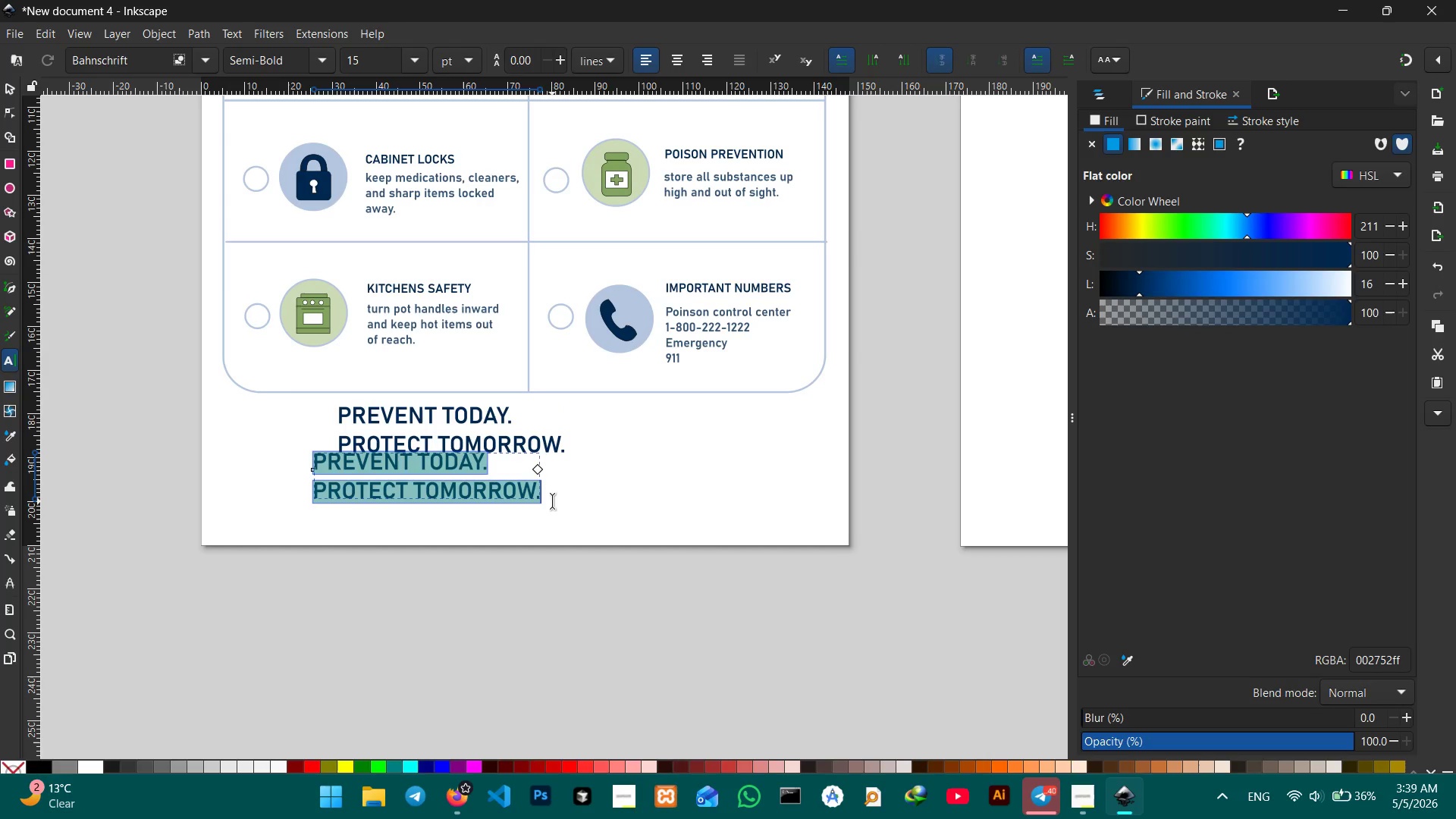 
type(WE;)
key(Backspace)
type('RE HERE FOR YOU.)
 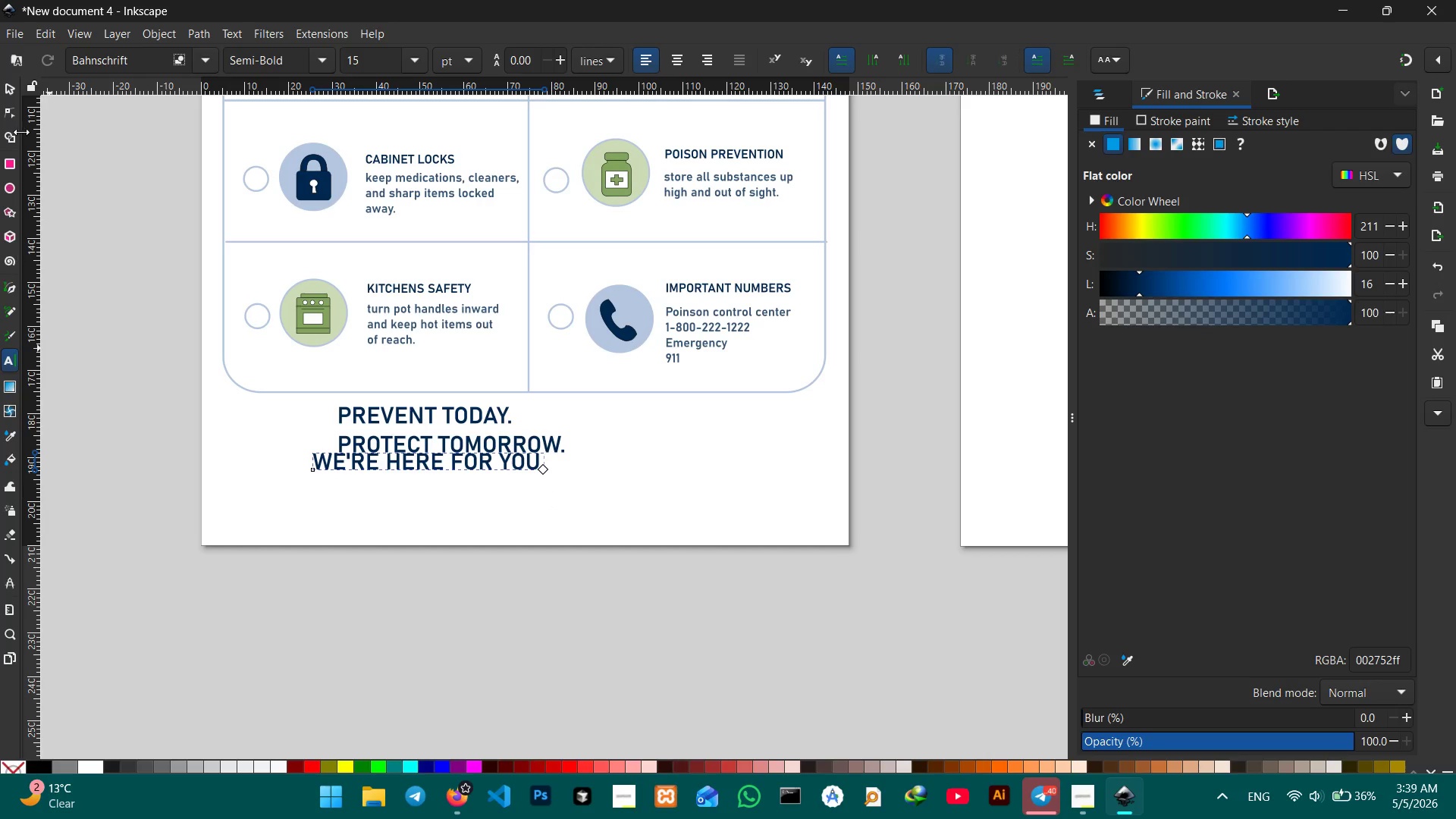 
left_click([0, 85])
 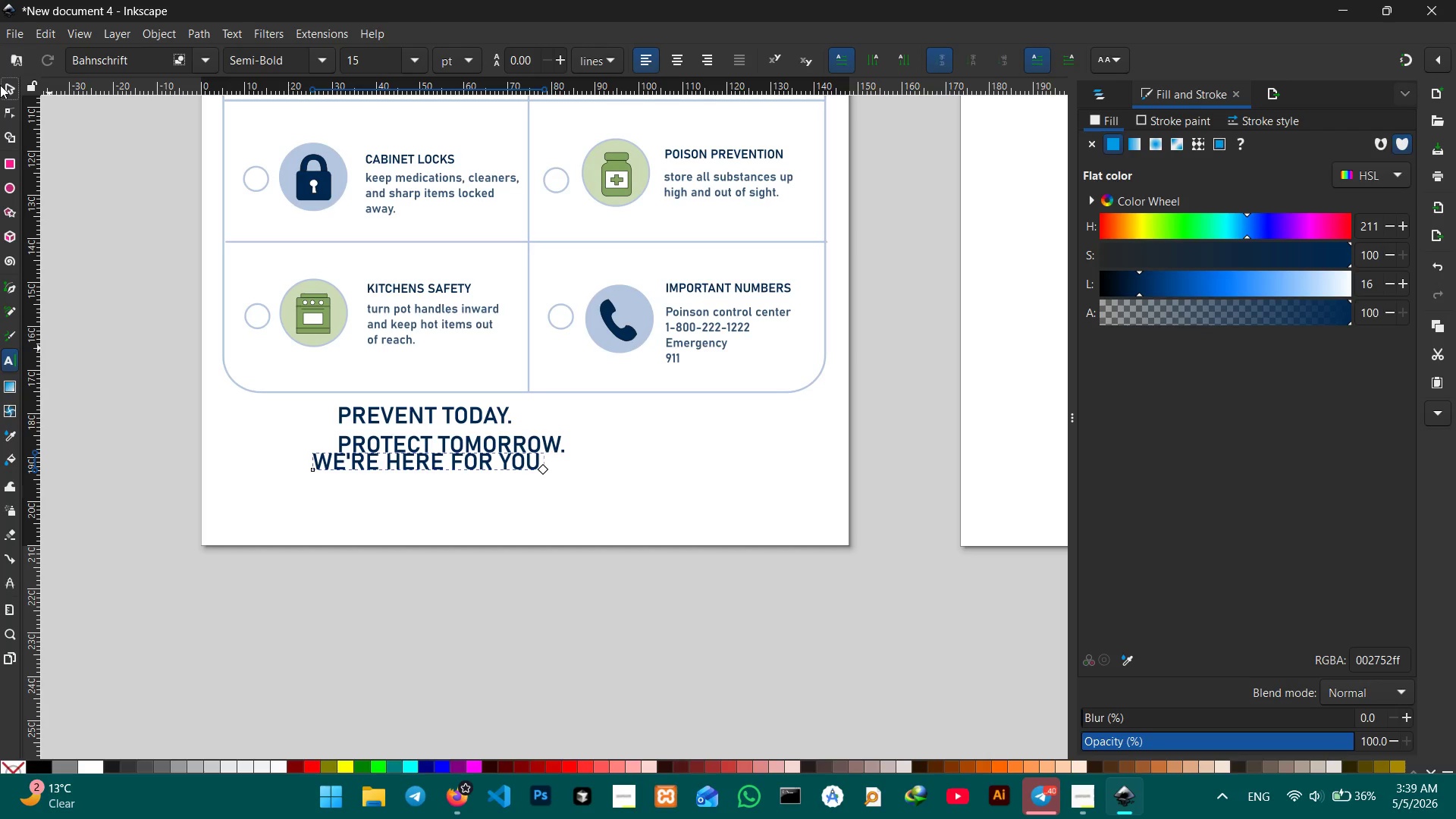 
left_click([3, 83])
 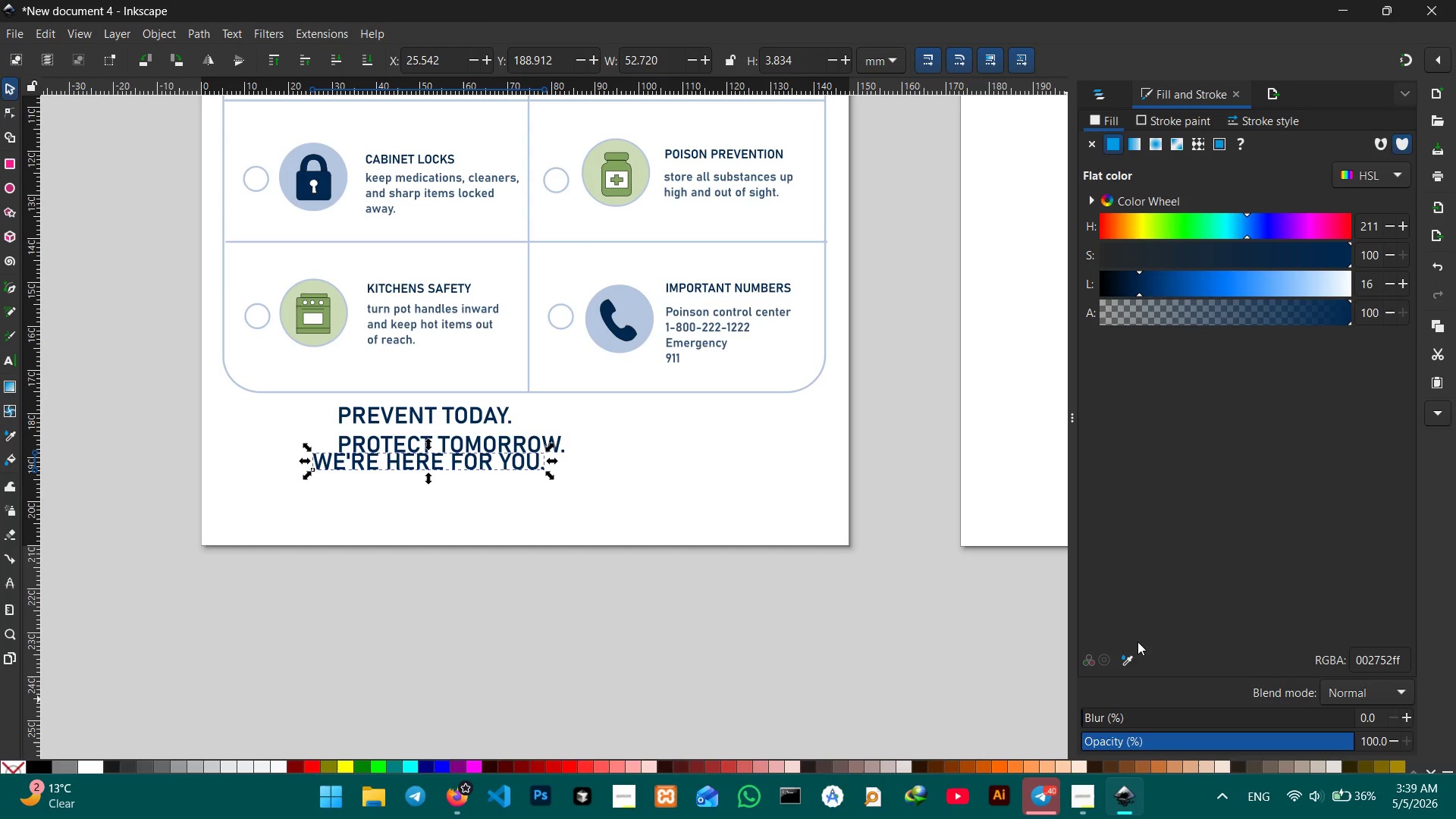 
left_click([1130, 657])
 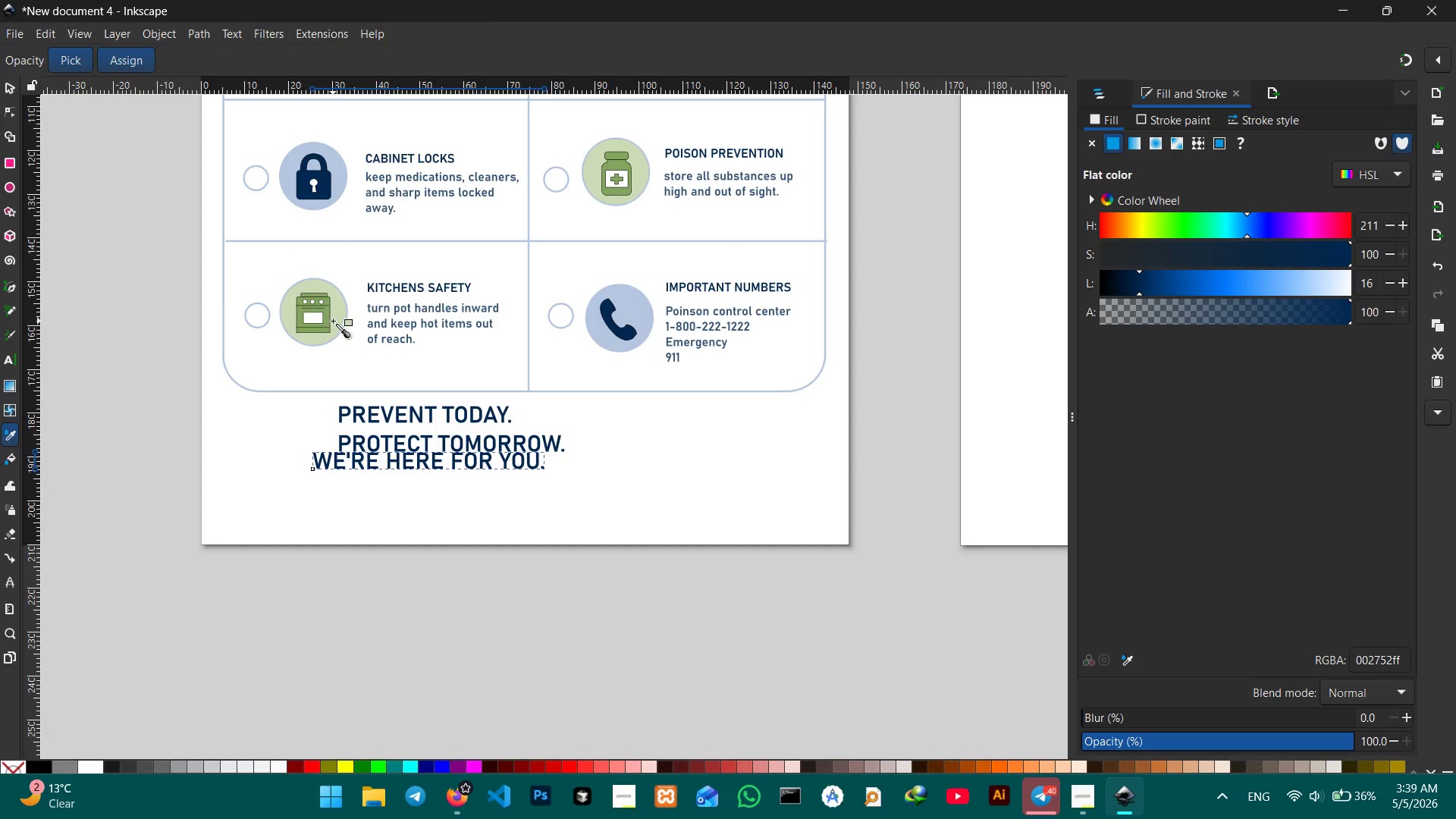 
left_click([325, 321])
 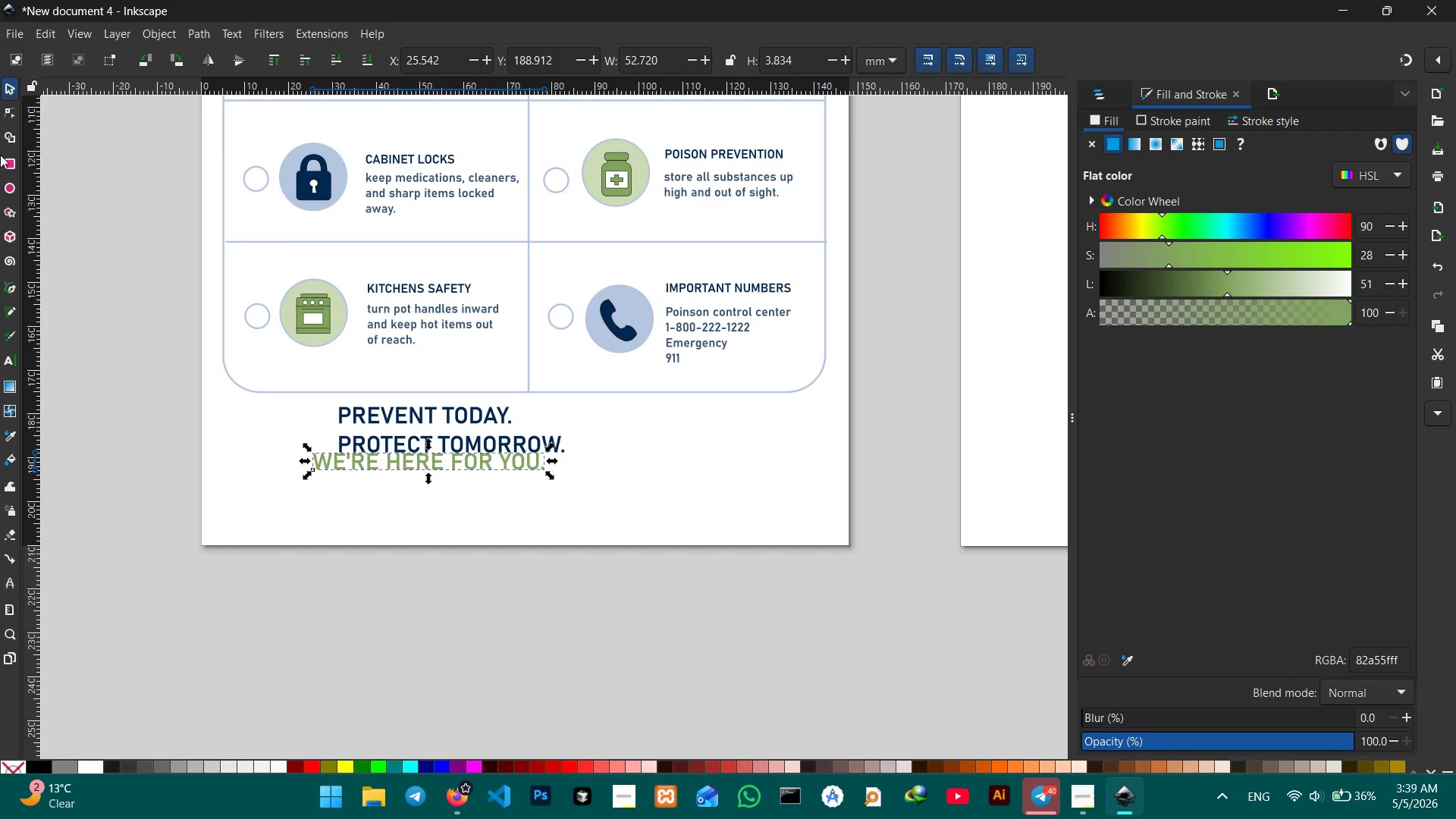 
left_click([13, 91])
 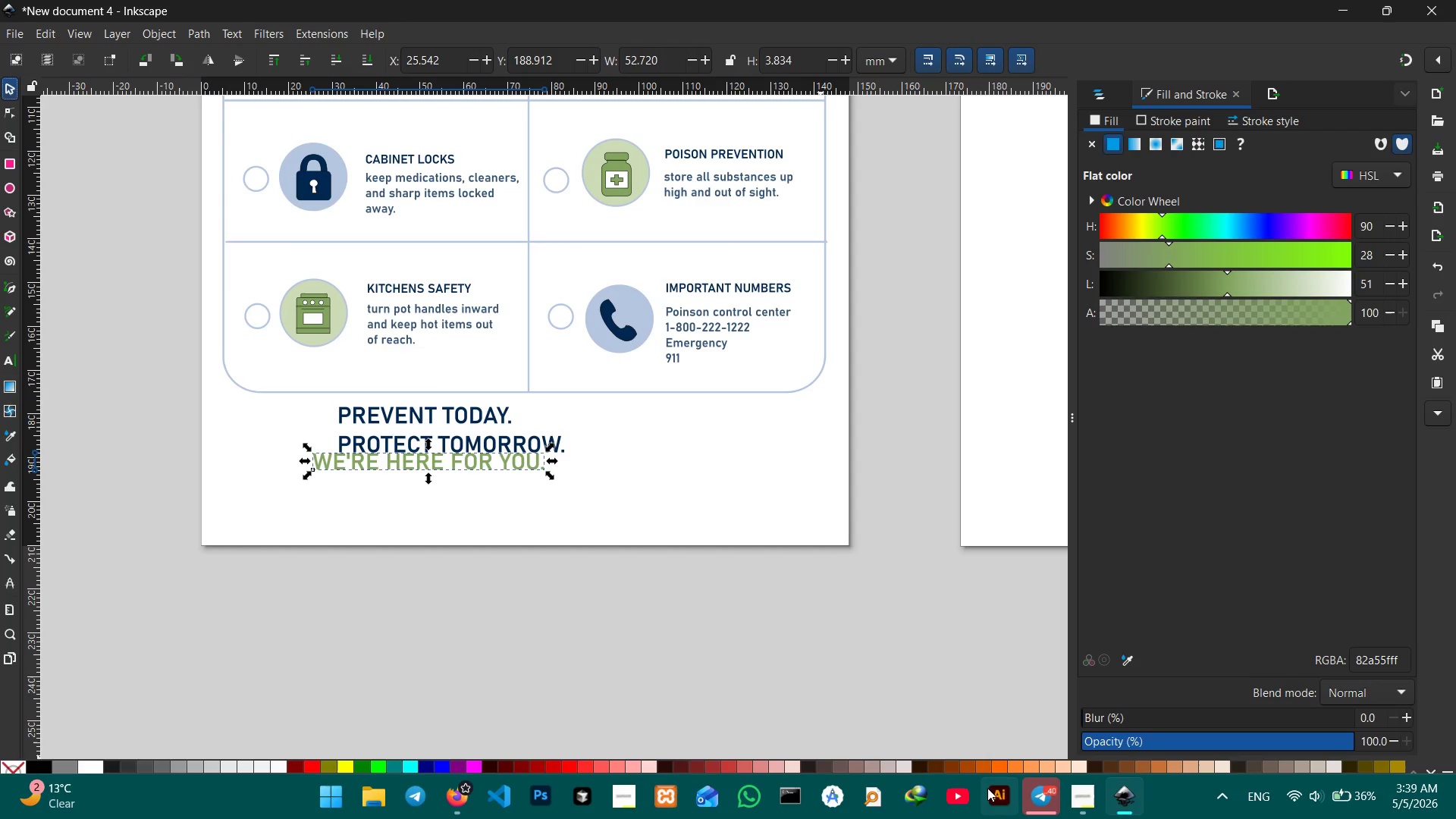 
left_click([1084, 788])